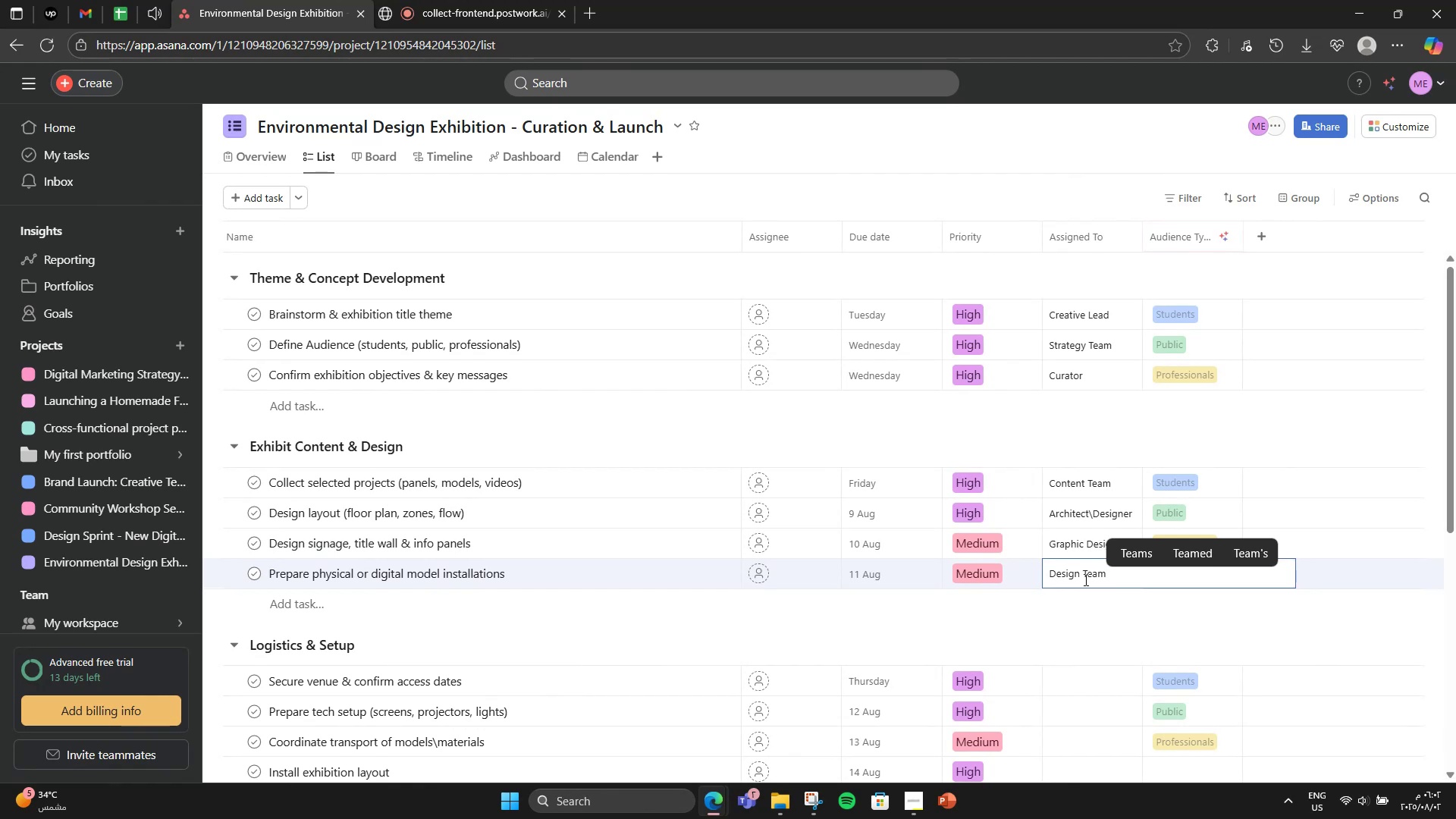 
scroll: coordinate [1033, 535], scroll_direction: down, amount: 4.0
 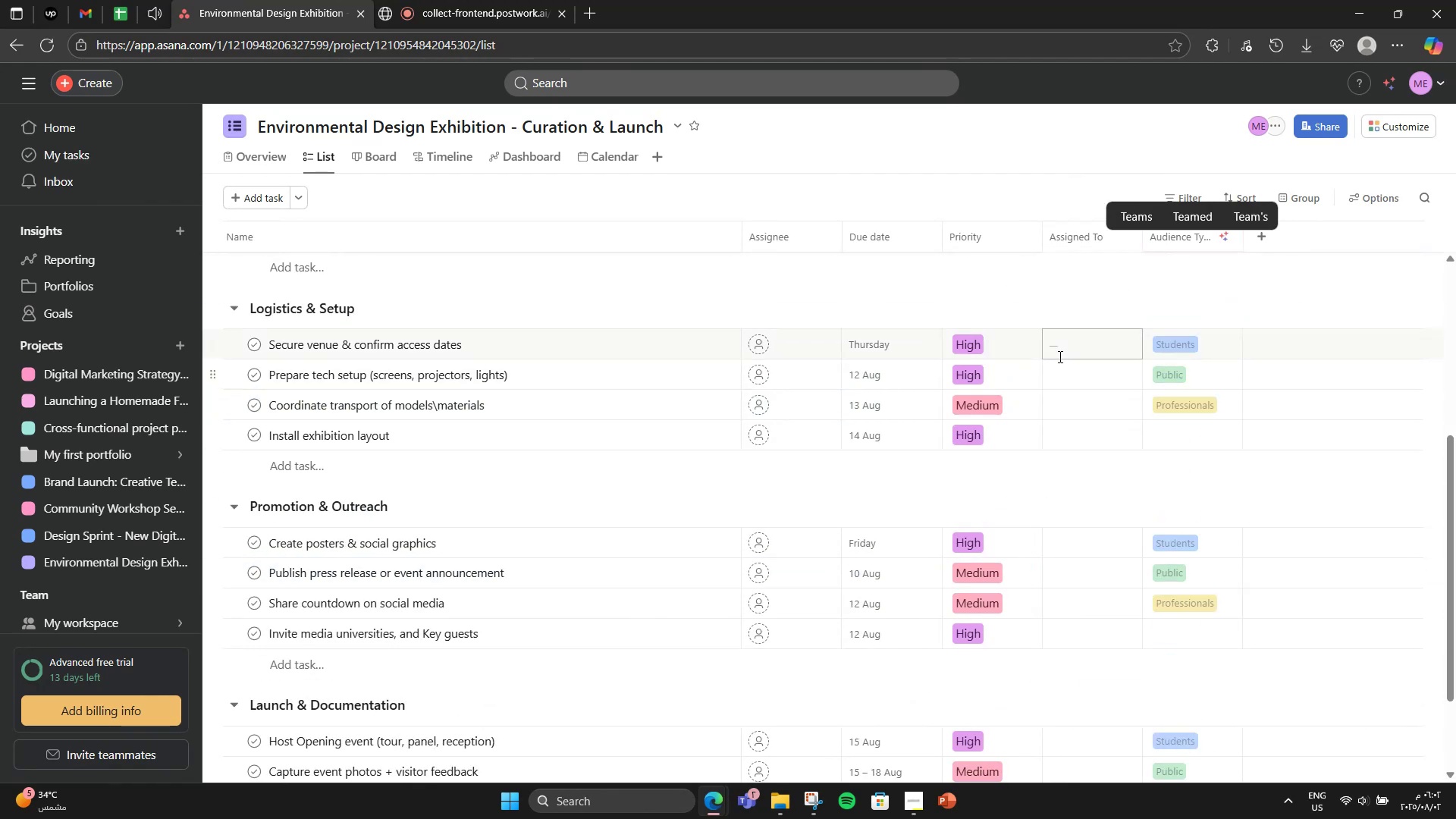 
left_click([1059, 356])
 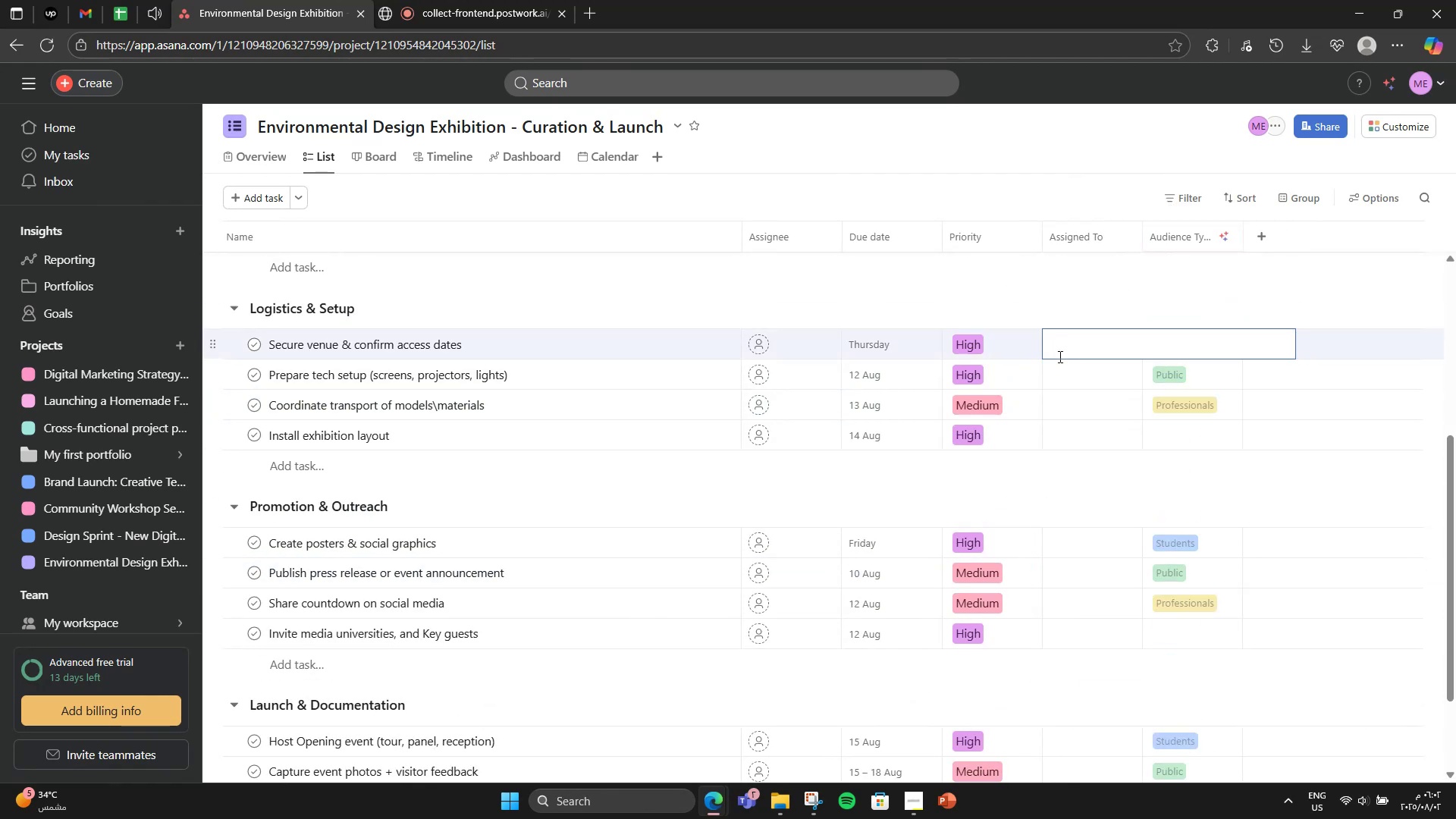 
type(Vene Manager)
 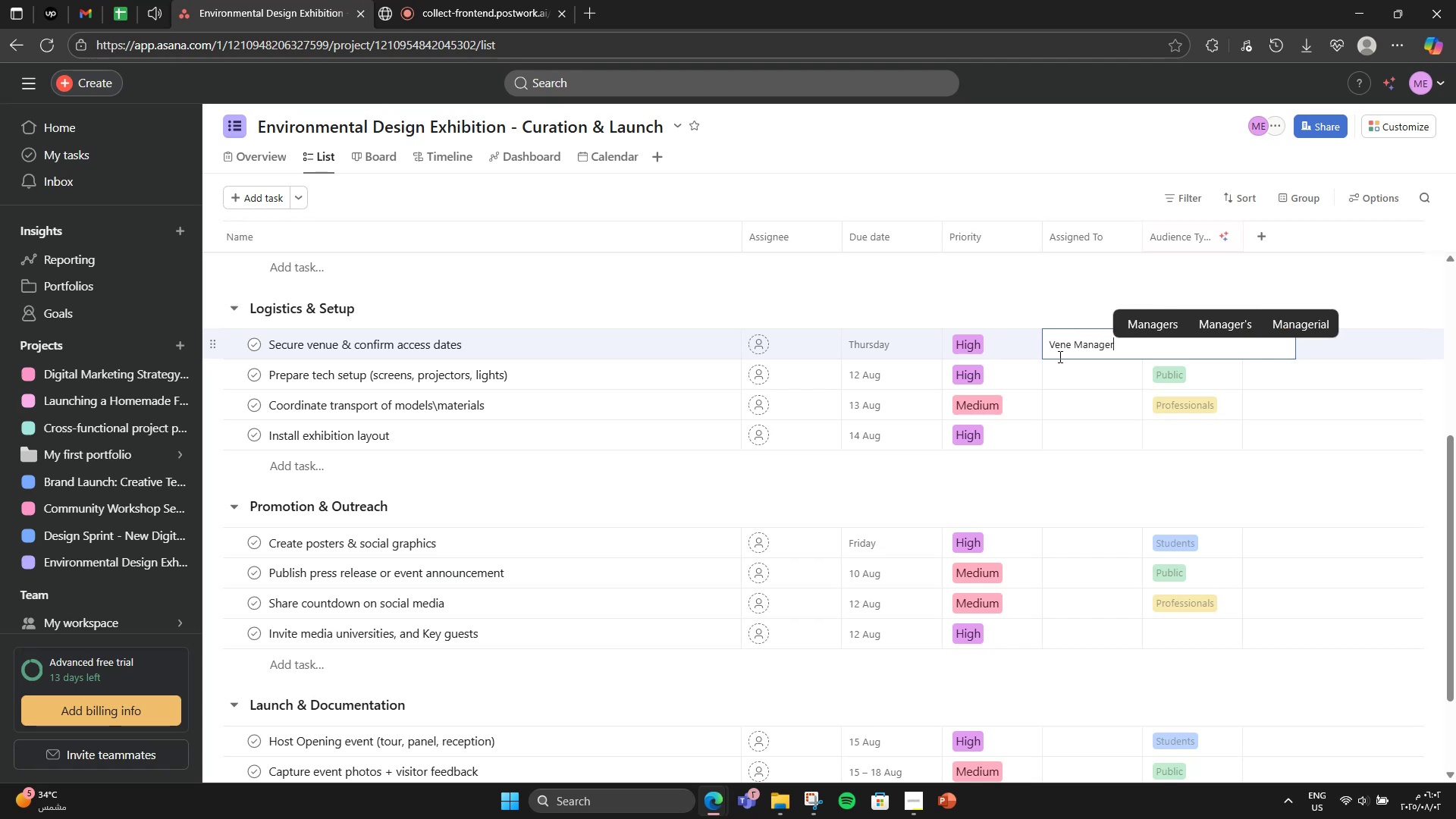 
left_click([1059, 365])
 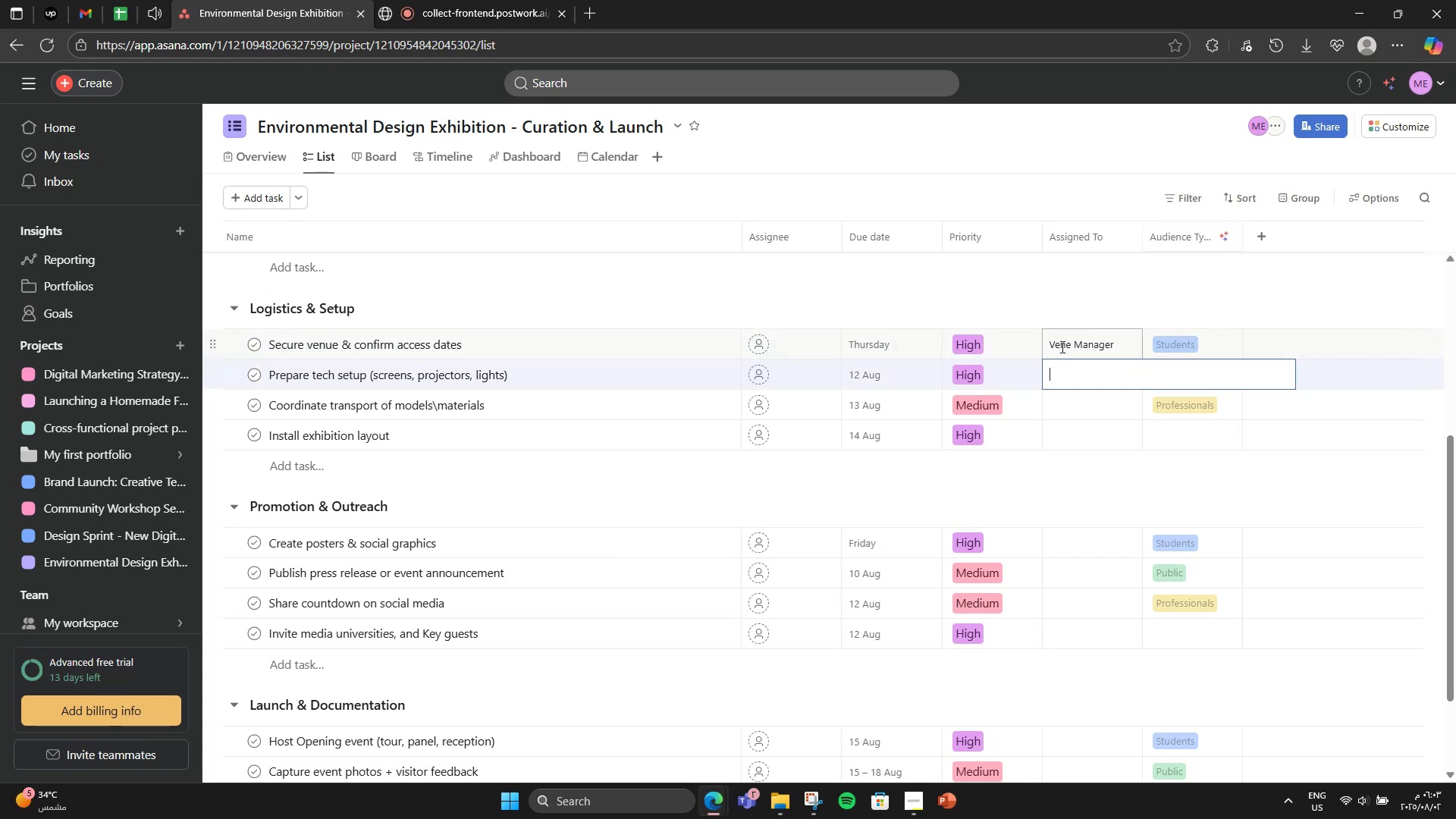 
left_click([1065, 342])
 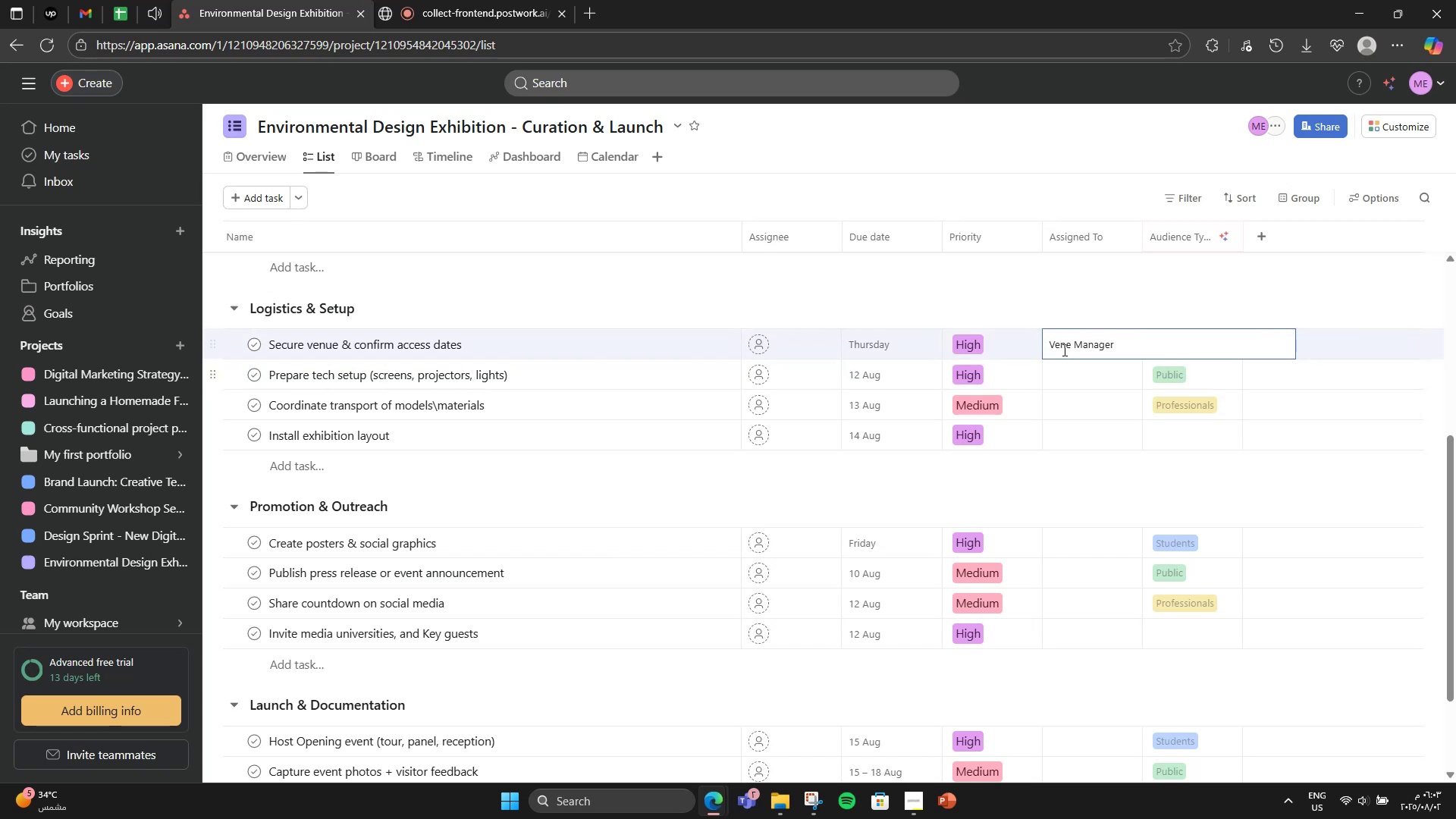 
left_click([1068, 337])
 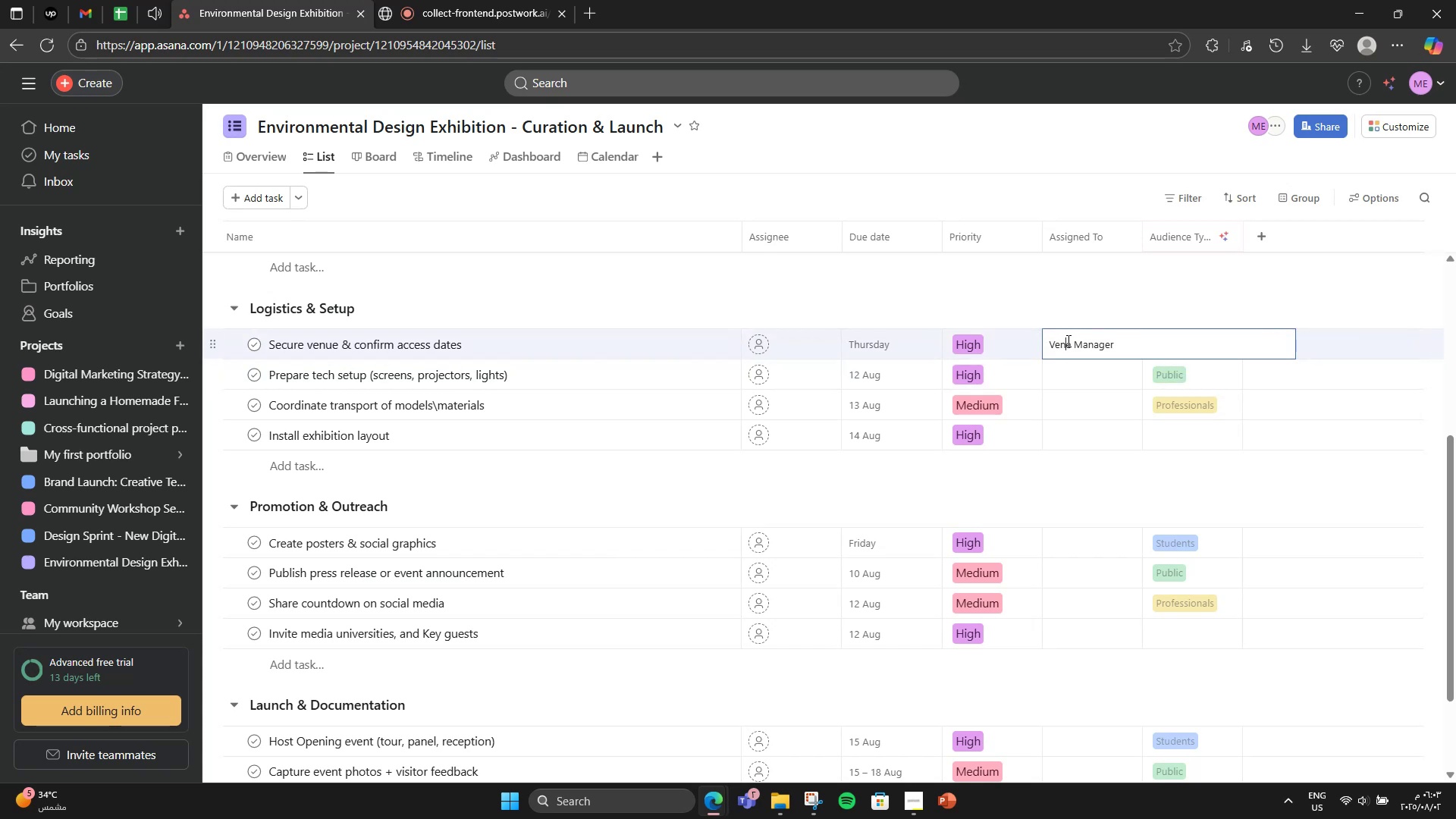 
type(uTech Team)
 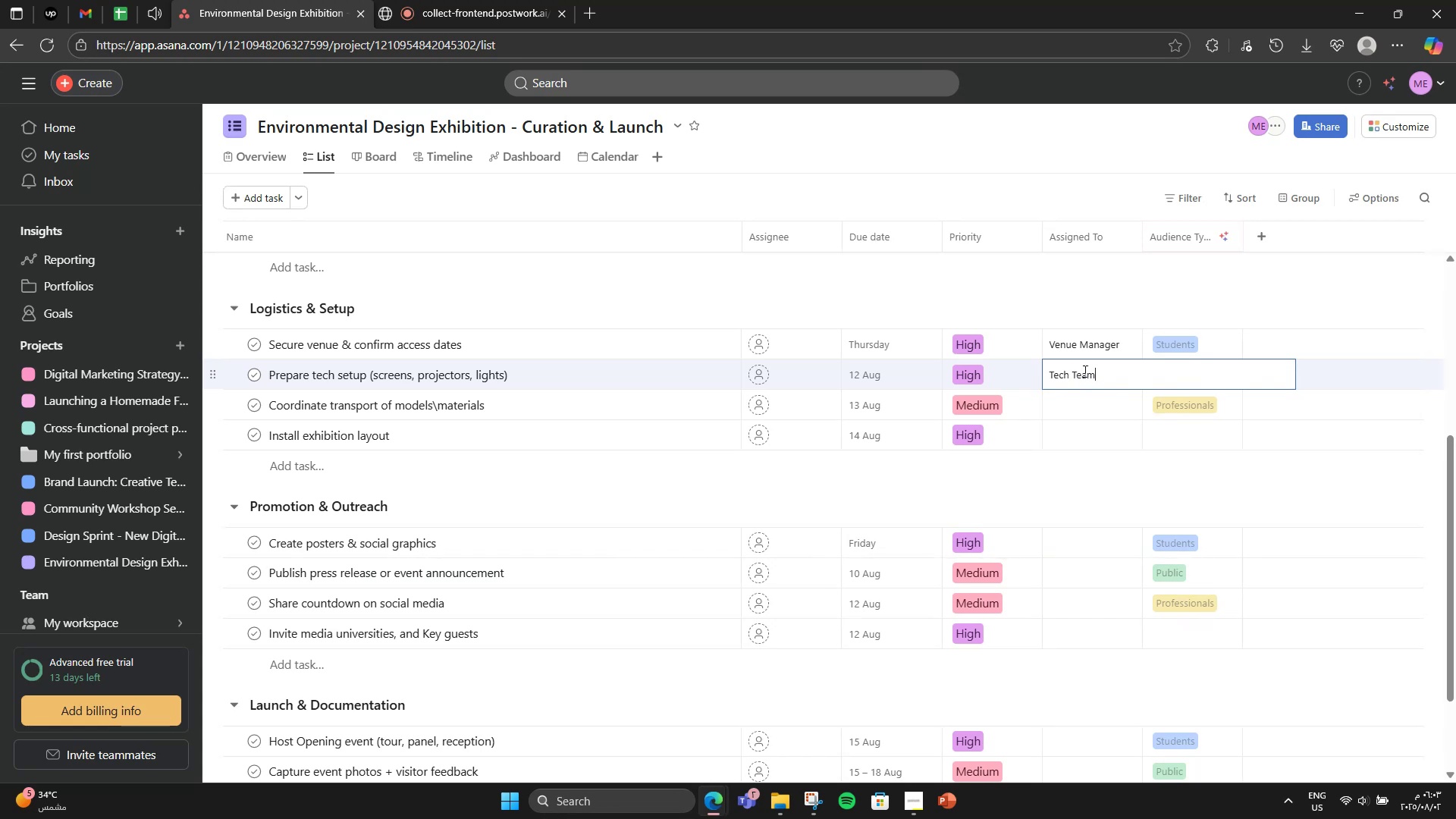 
left_click([1094, 399])
 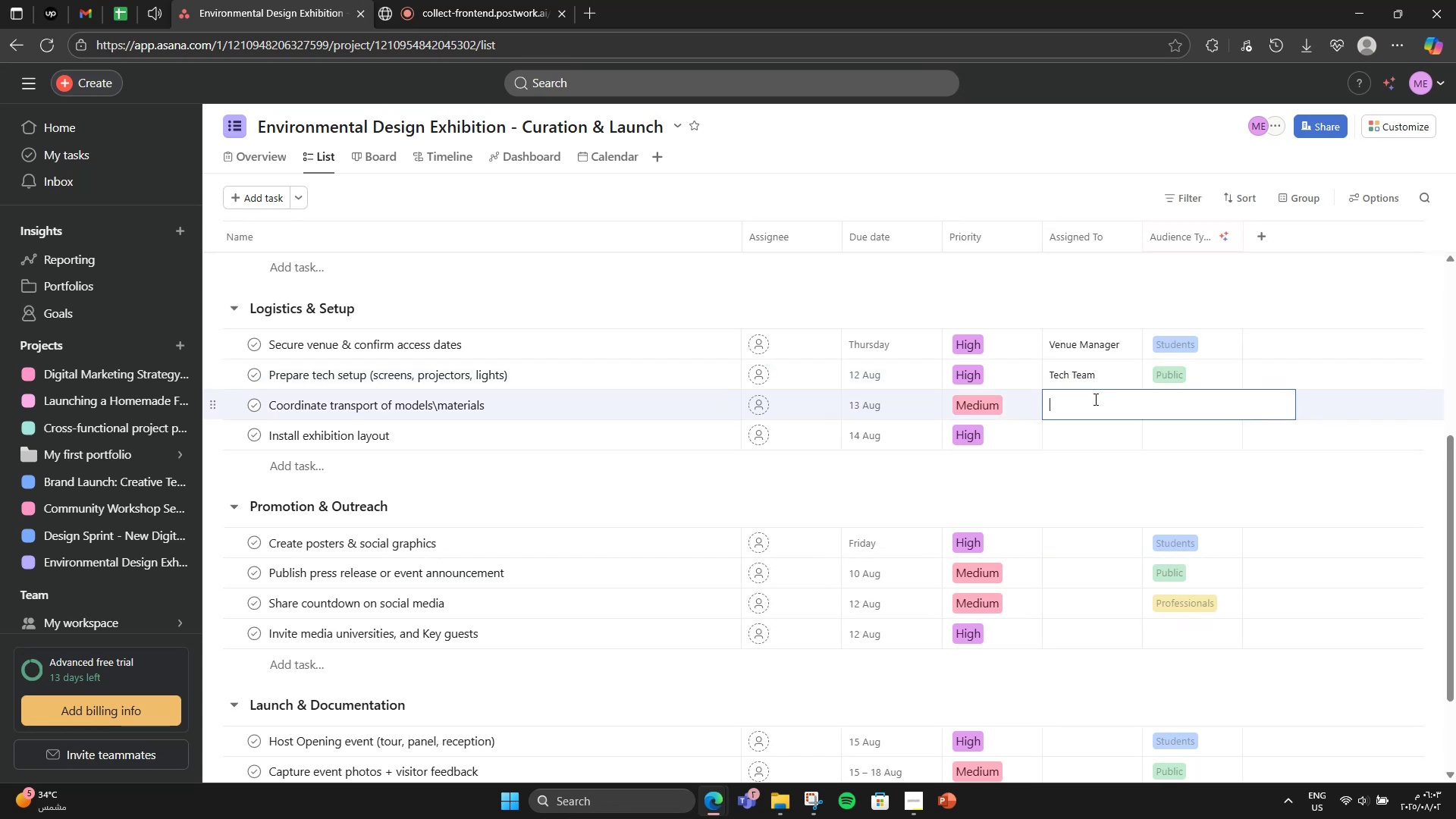 
type(Logistics Coordinator)
 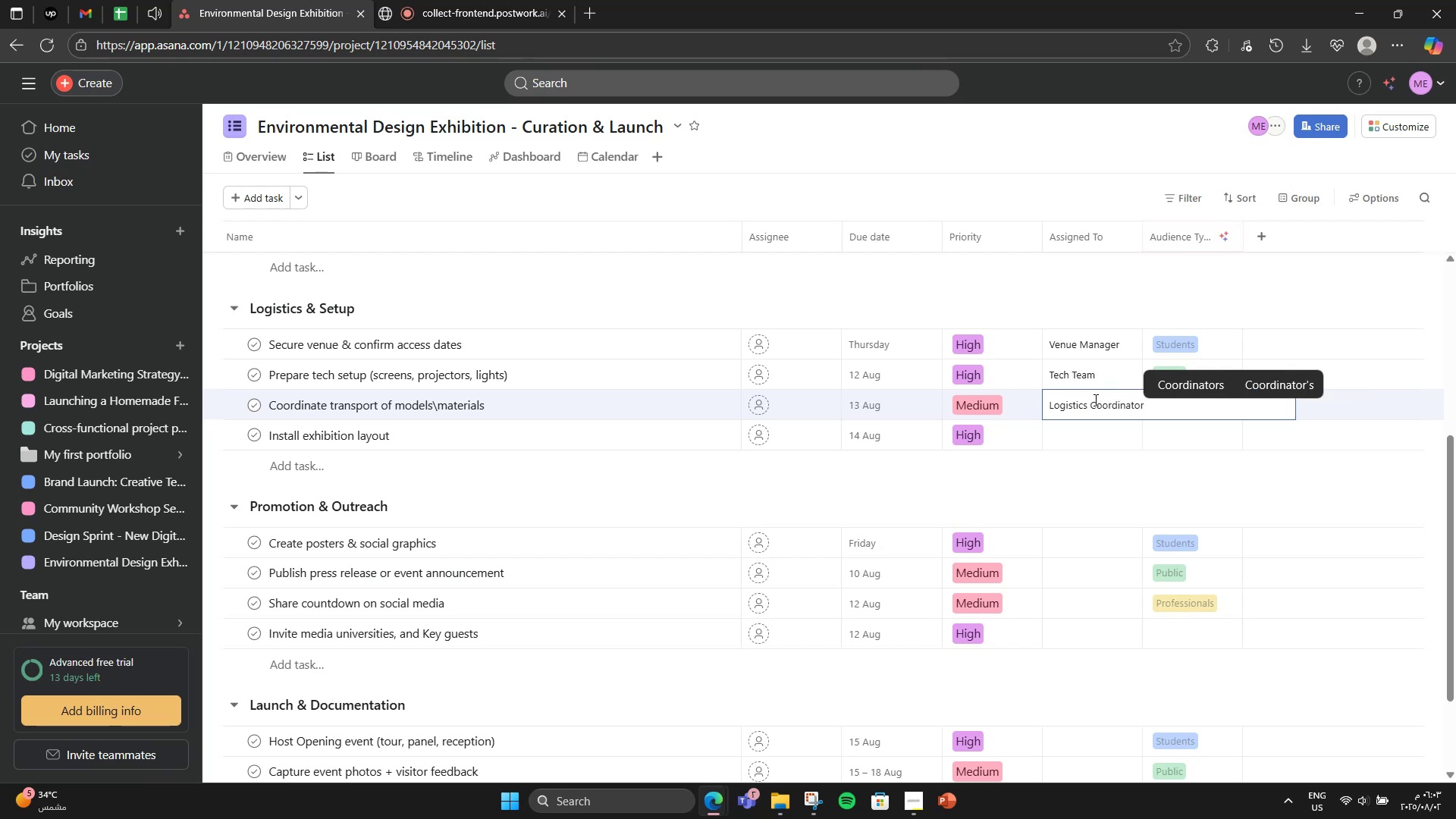 
left_click([1108, 417])
 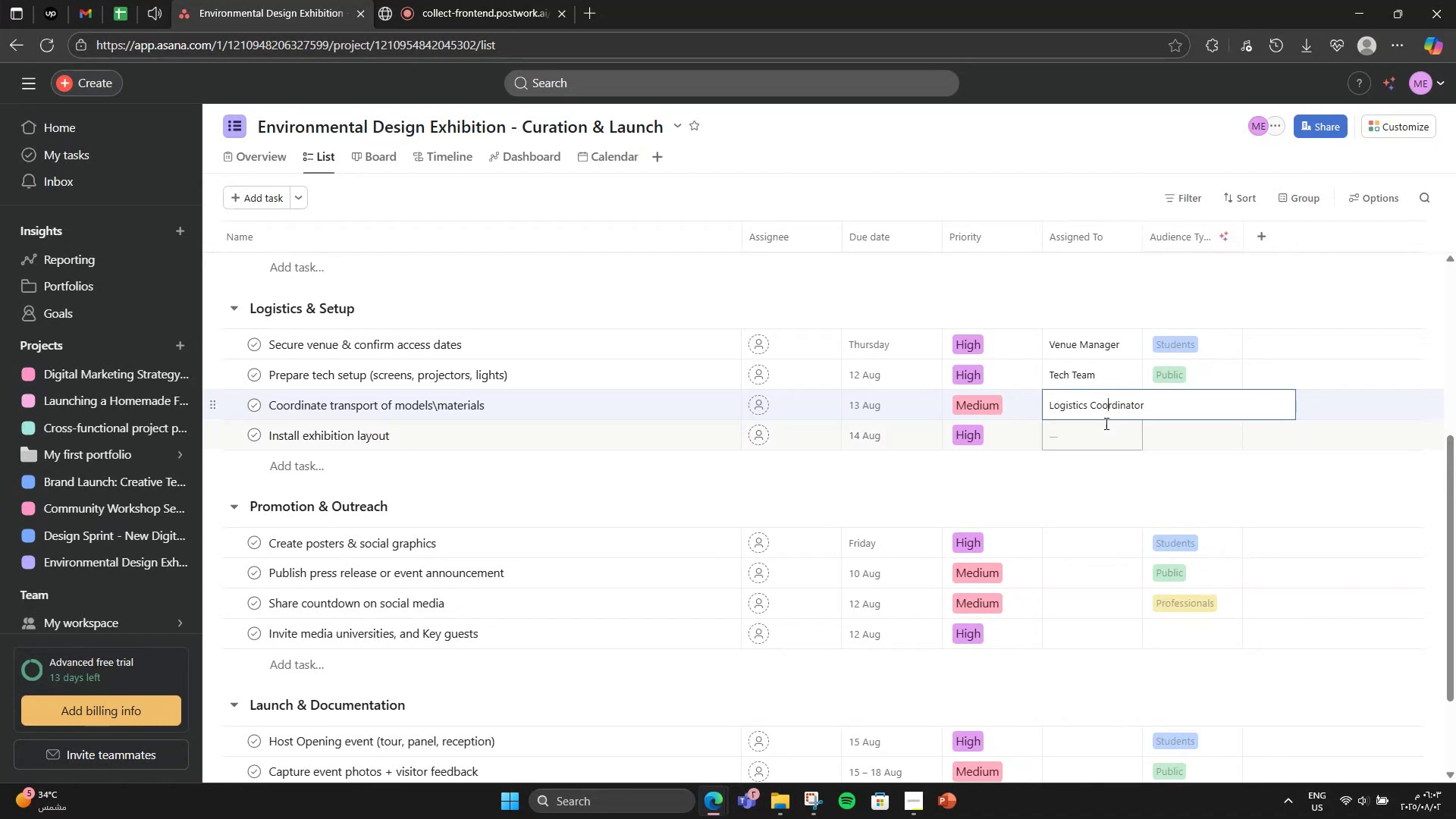 
left_click([1095, 430])
 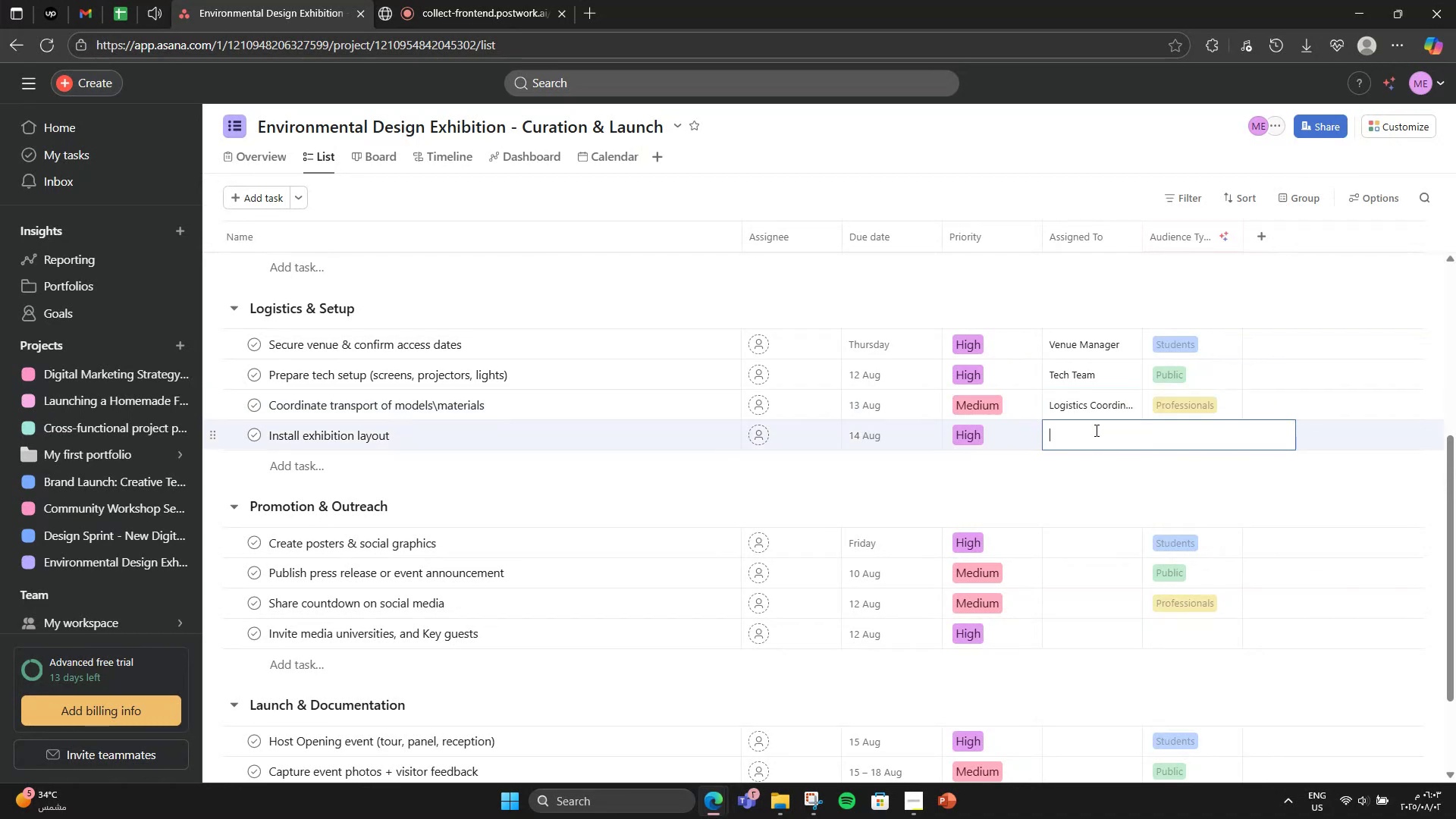 
type(FU)
key(Backspace)
type(ul Tr)
key(Backspace)
type(eam)
 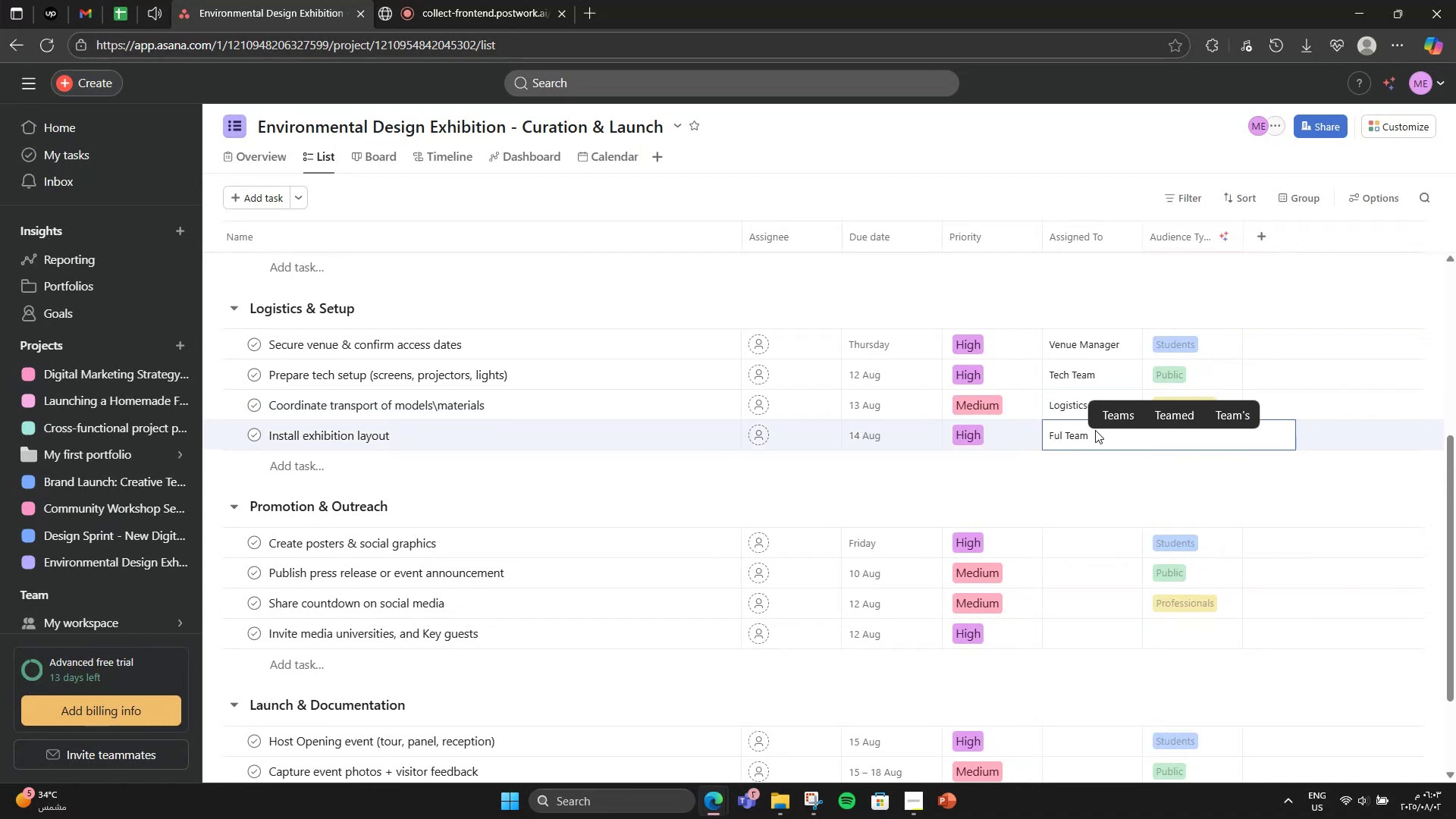 
scroll: coordinate [1075, 449], scroll_direction: down, amount: 2.0
 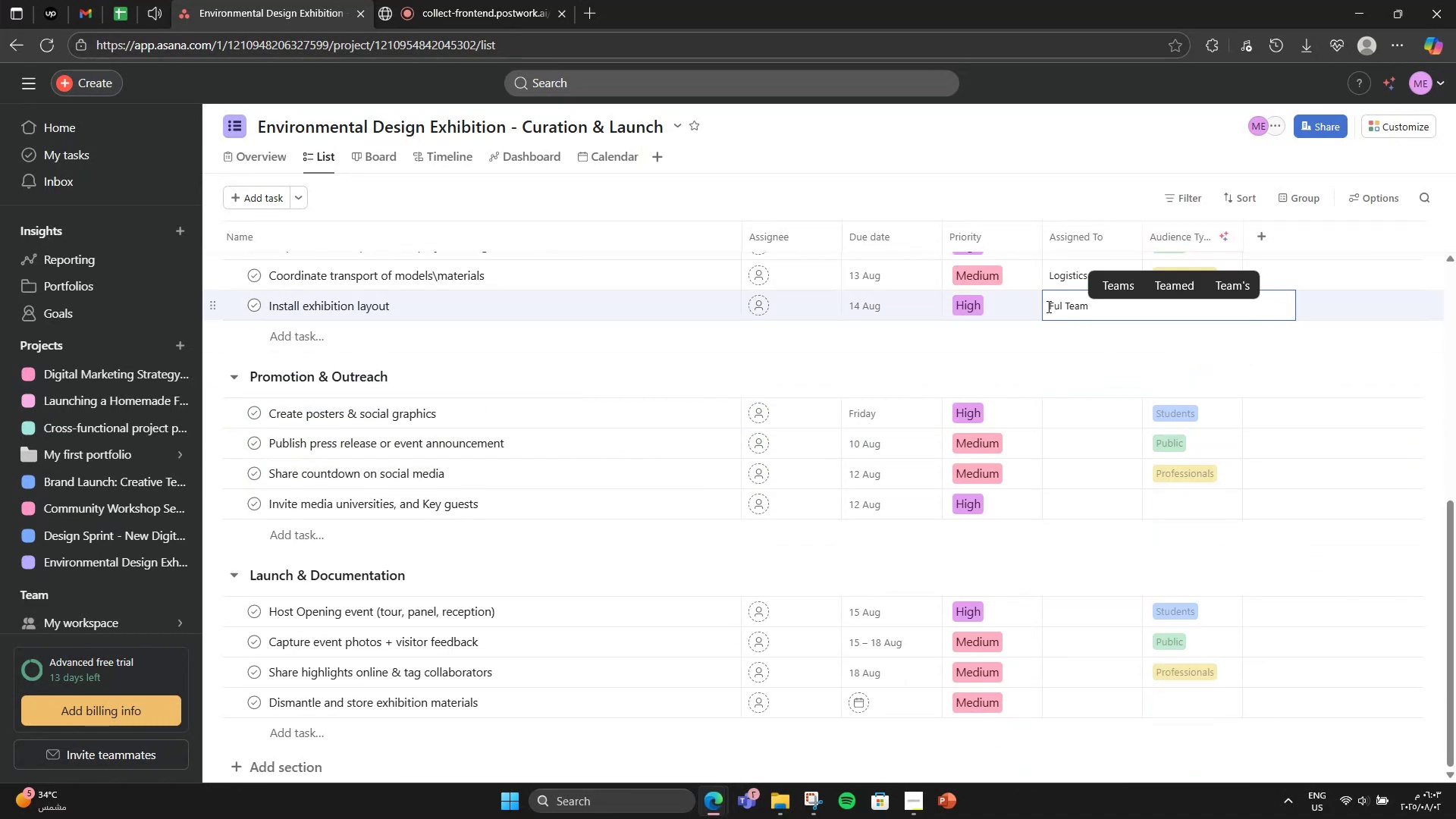 
left_click([1060, 305])
 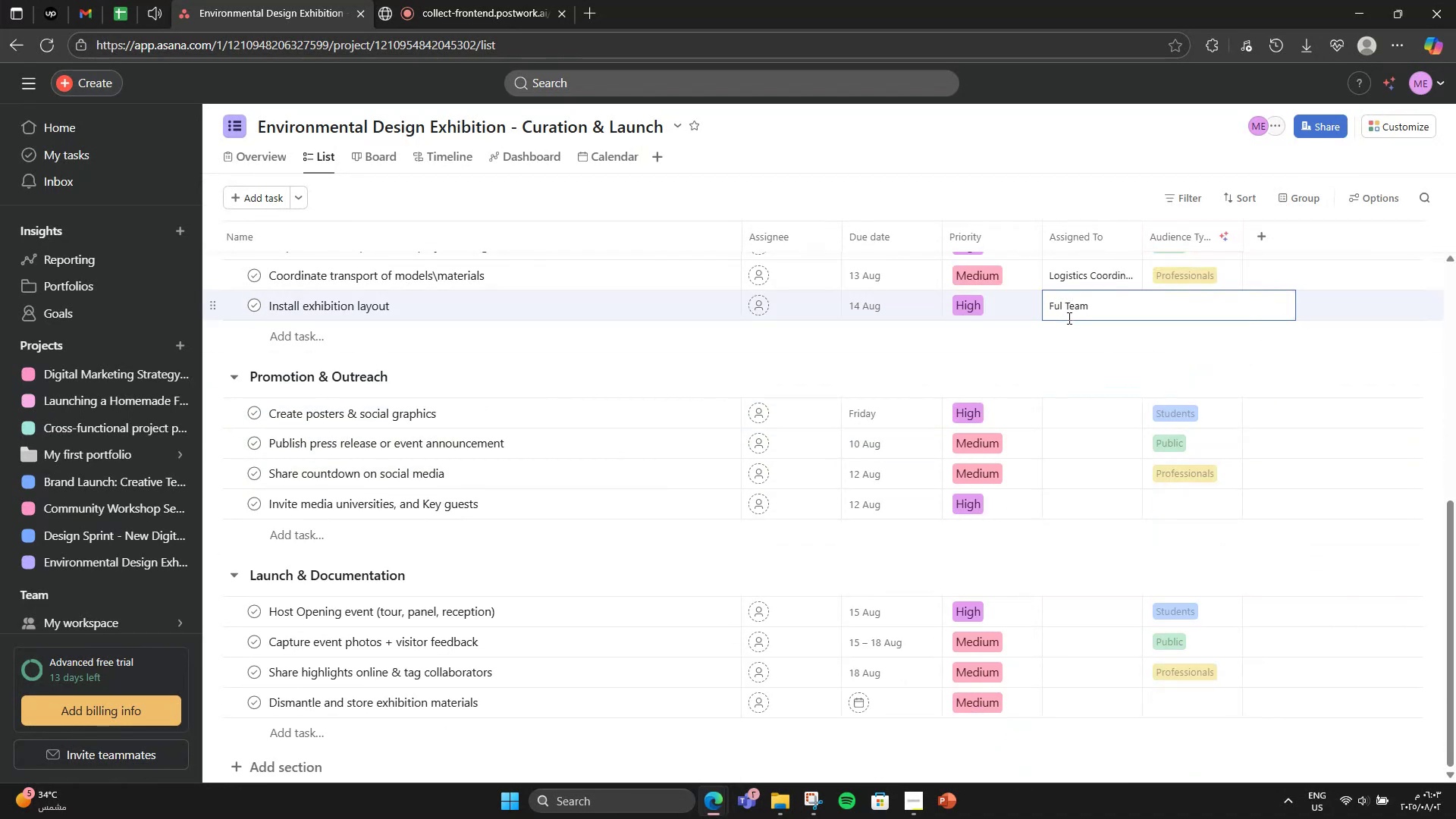 
key(L)
 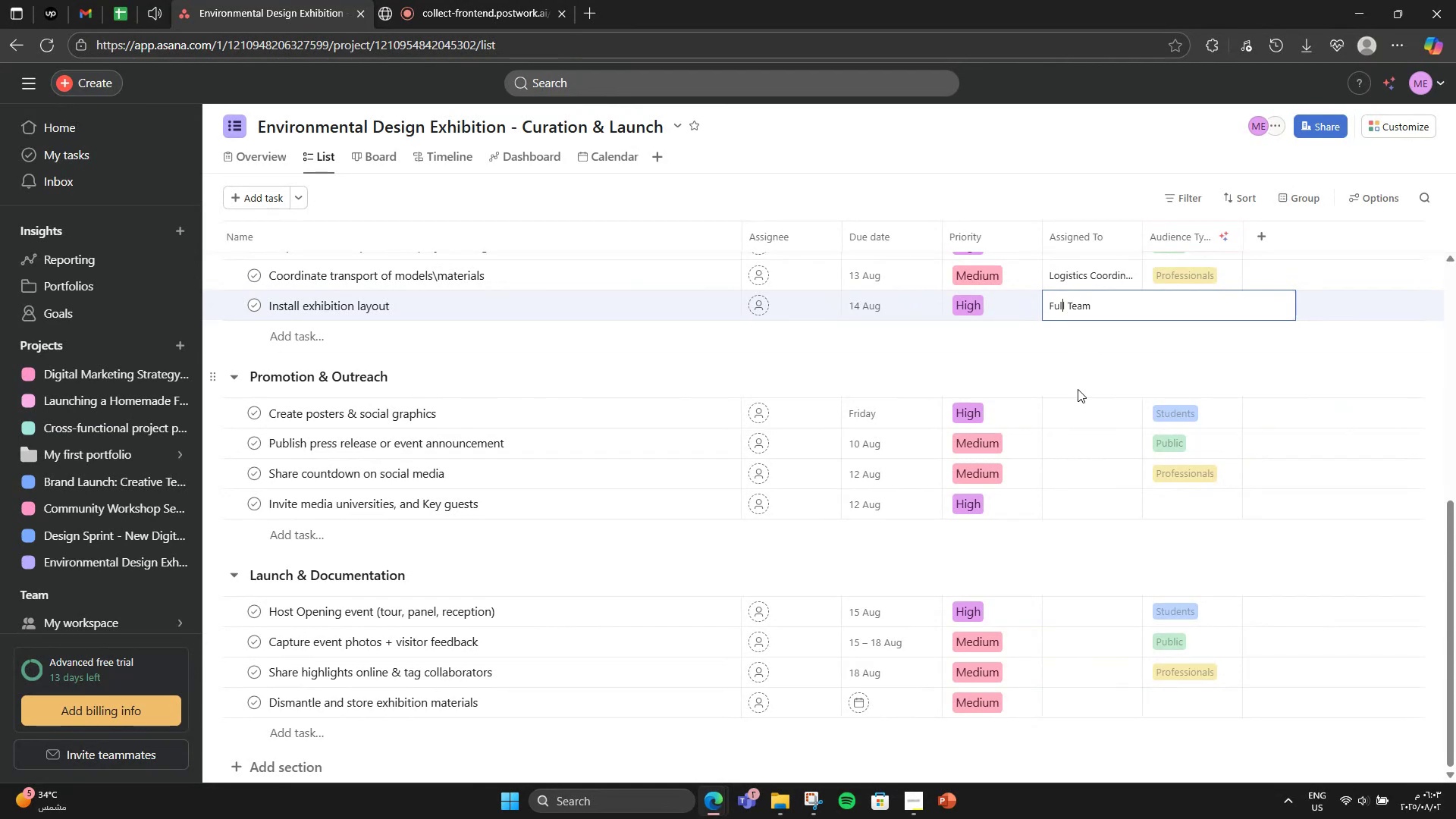 
left_click([1088, 369])
 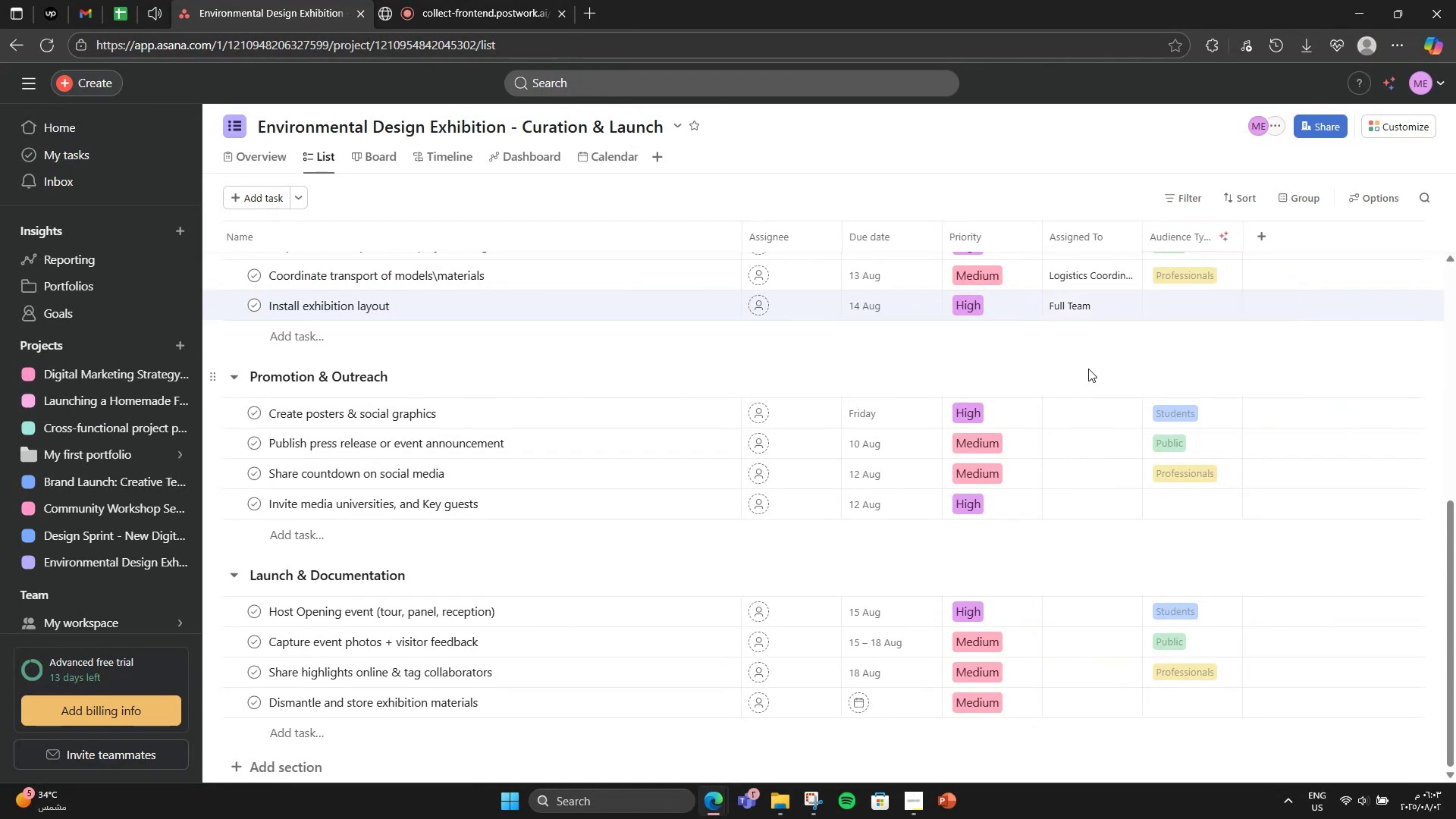 
scroll: coordinate [1059, 477], scroll_direction: none, amount: 0.0
 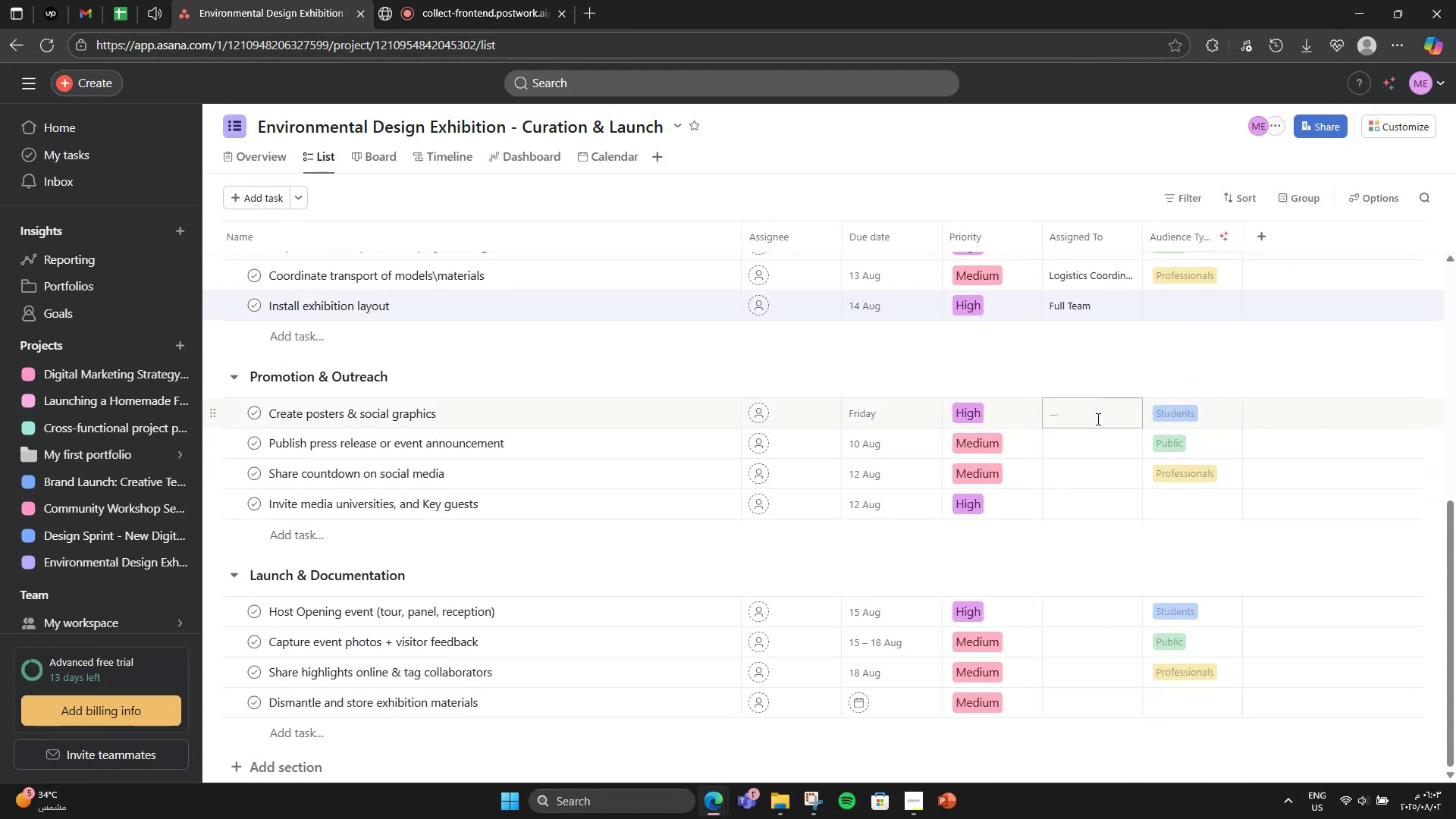 
left_click([1096, 418])
 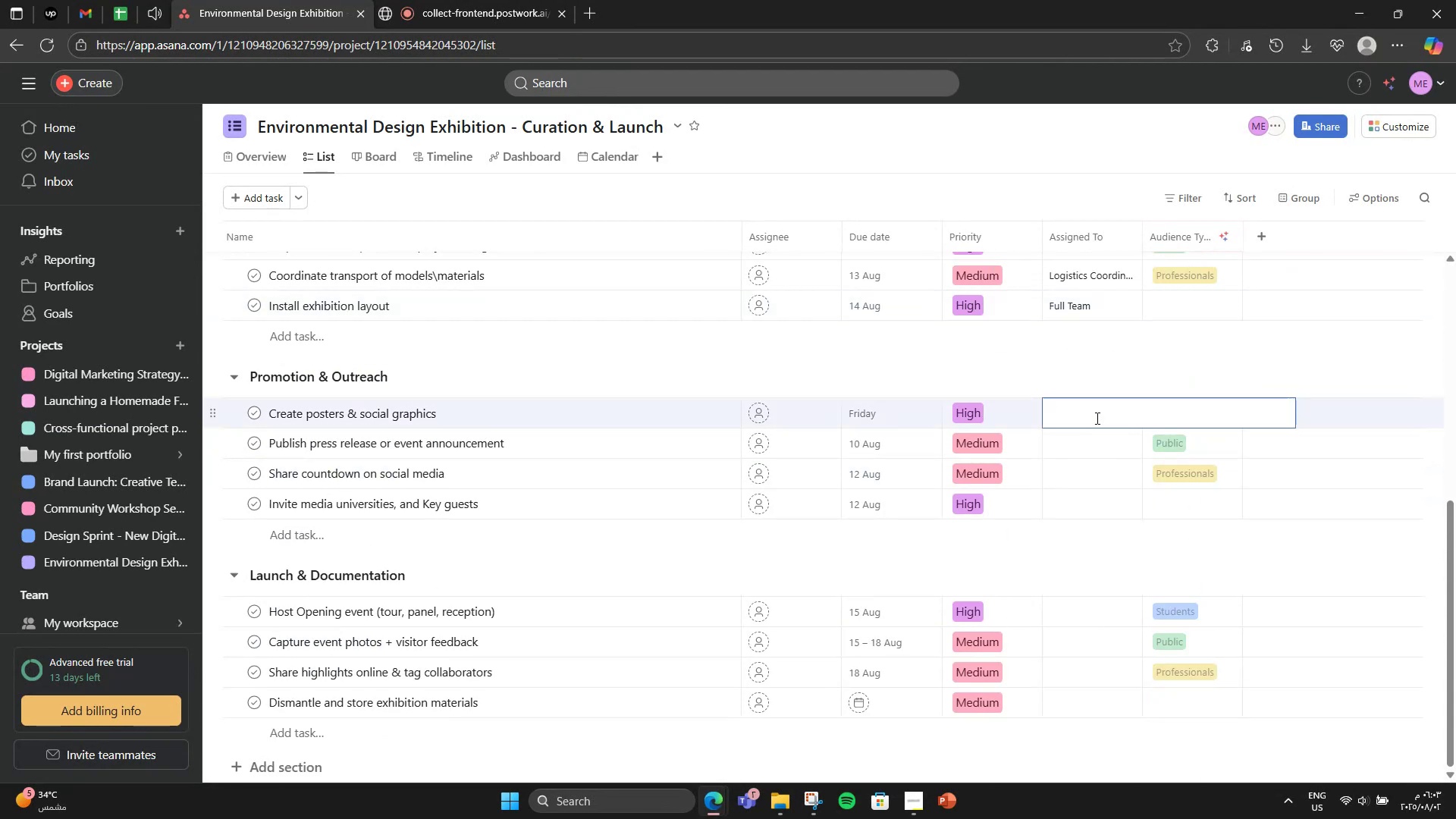 
wait(5.52)
 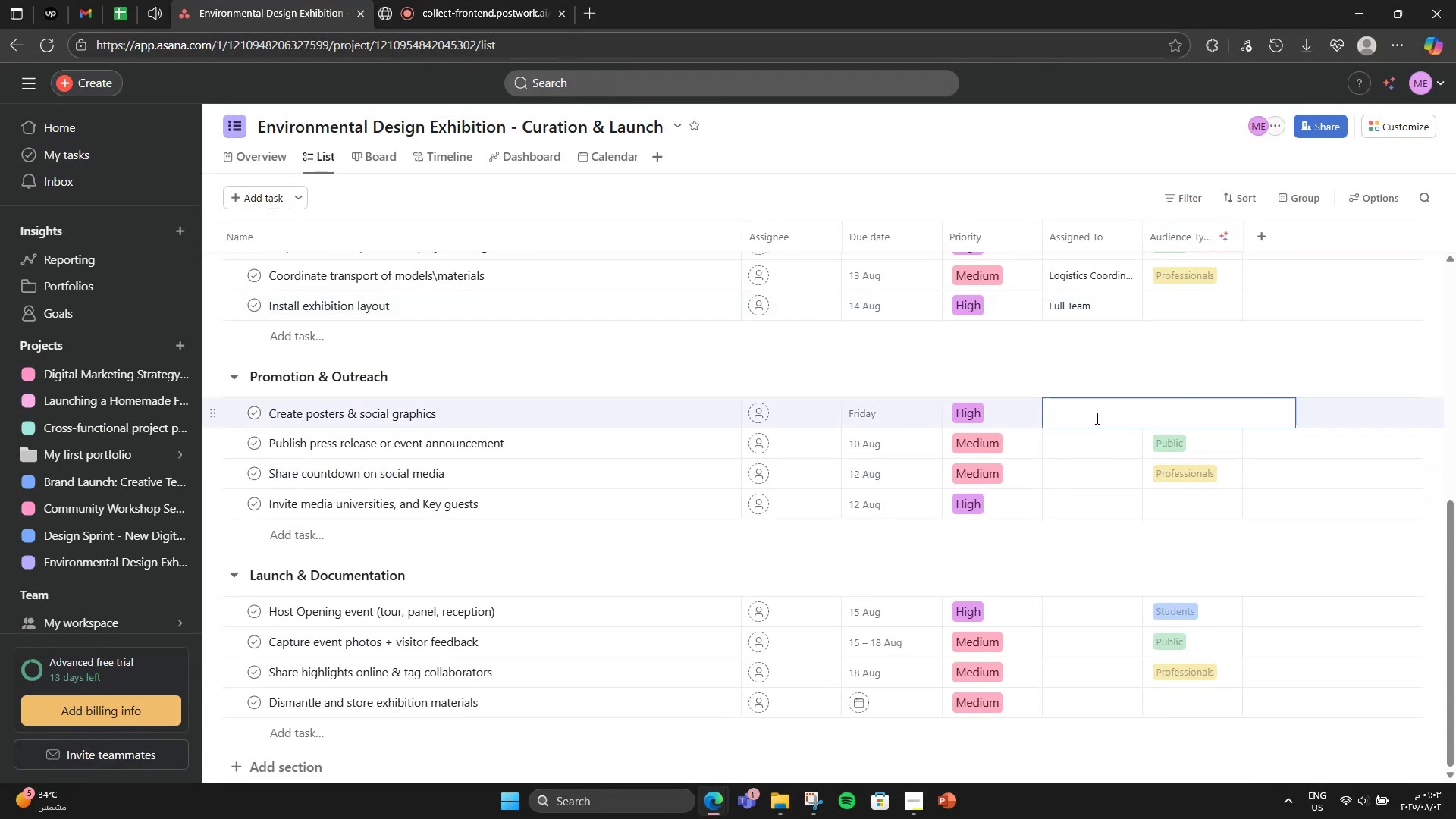 
type(Comms Teas )
key(Backspace)
key(Backspace)
type(m)
 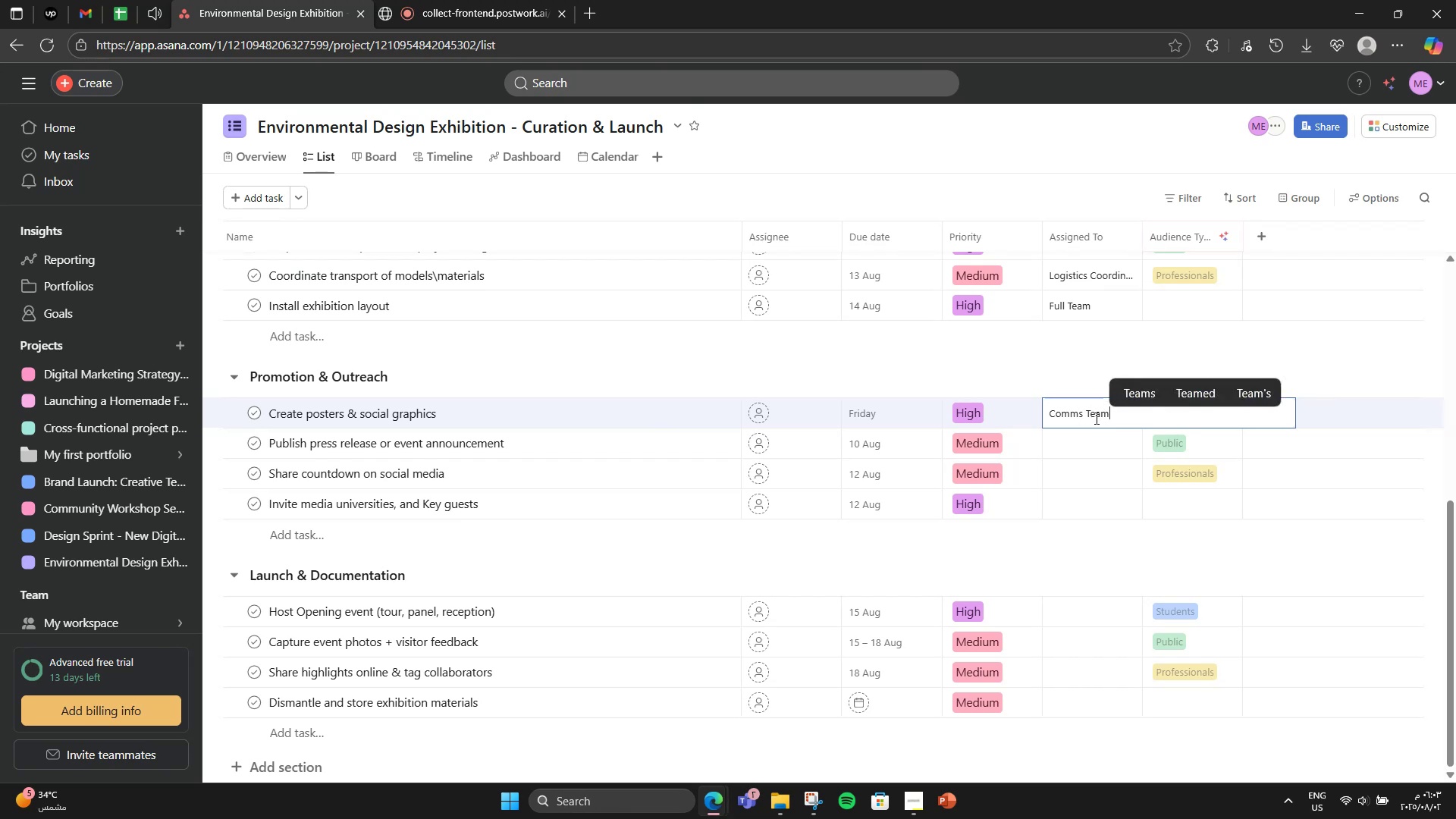 
left_click([1097, 435])
 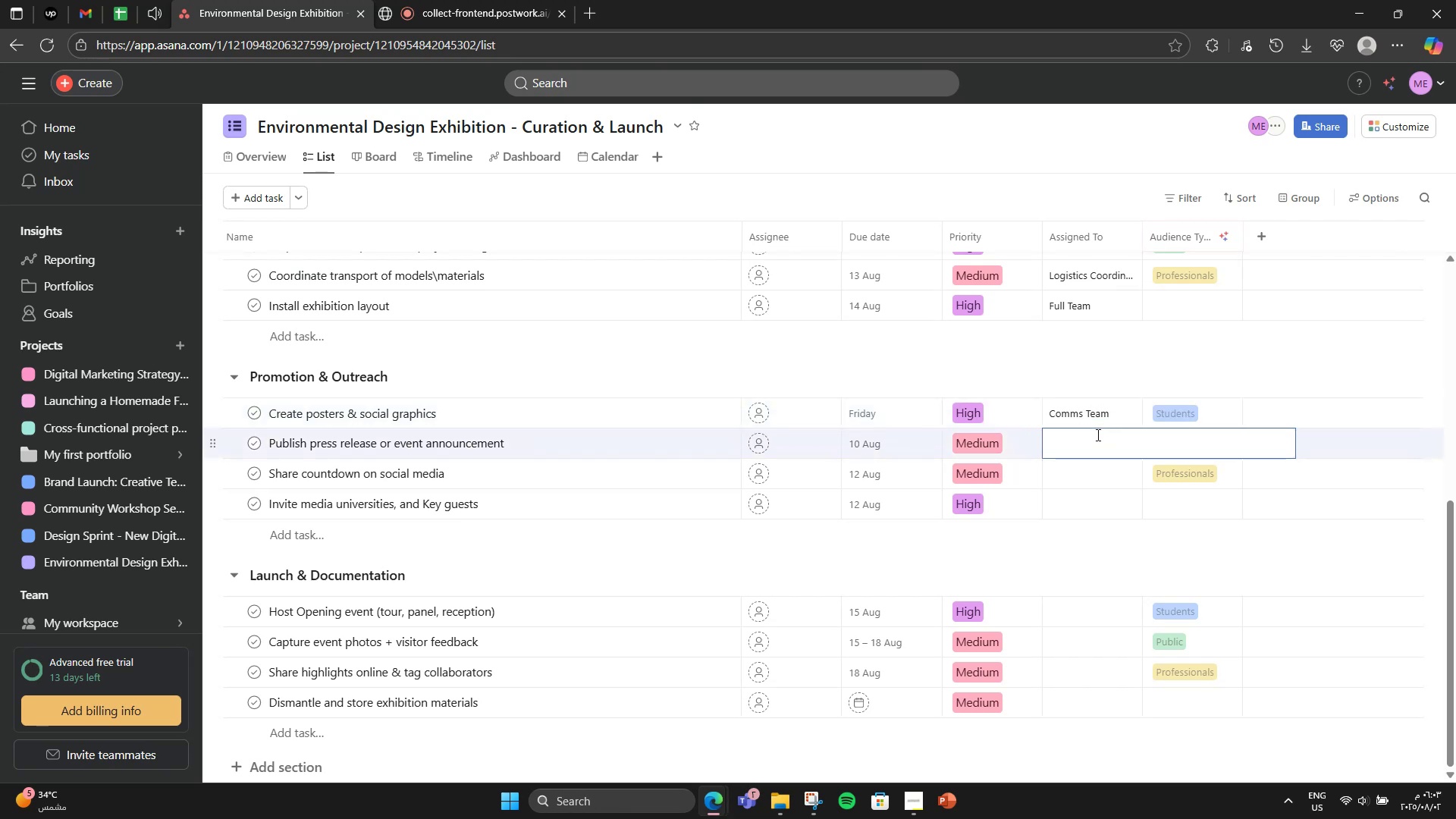 
type(PR L \)
key(Backspace)
key(Backspace)
type(ead)
 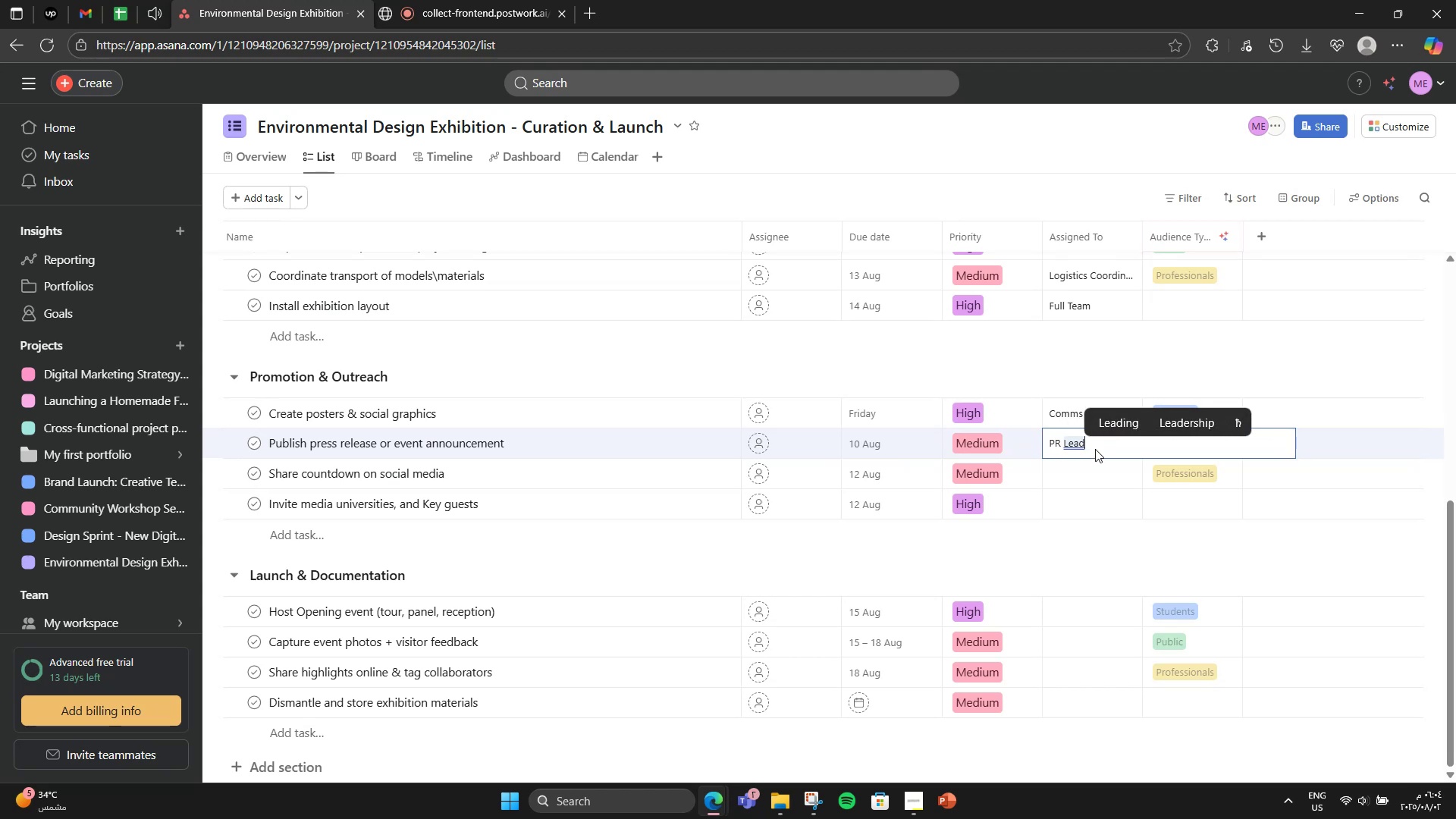 
left_click([1122, 472])
 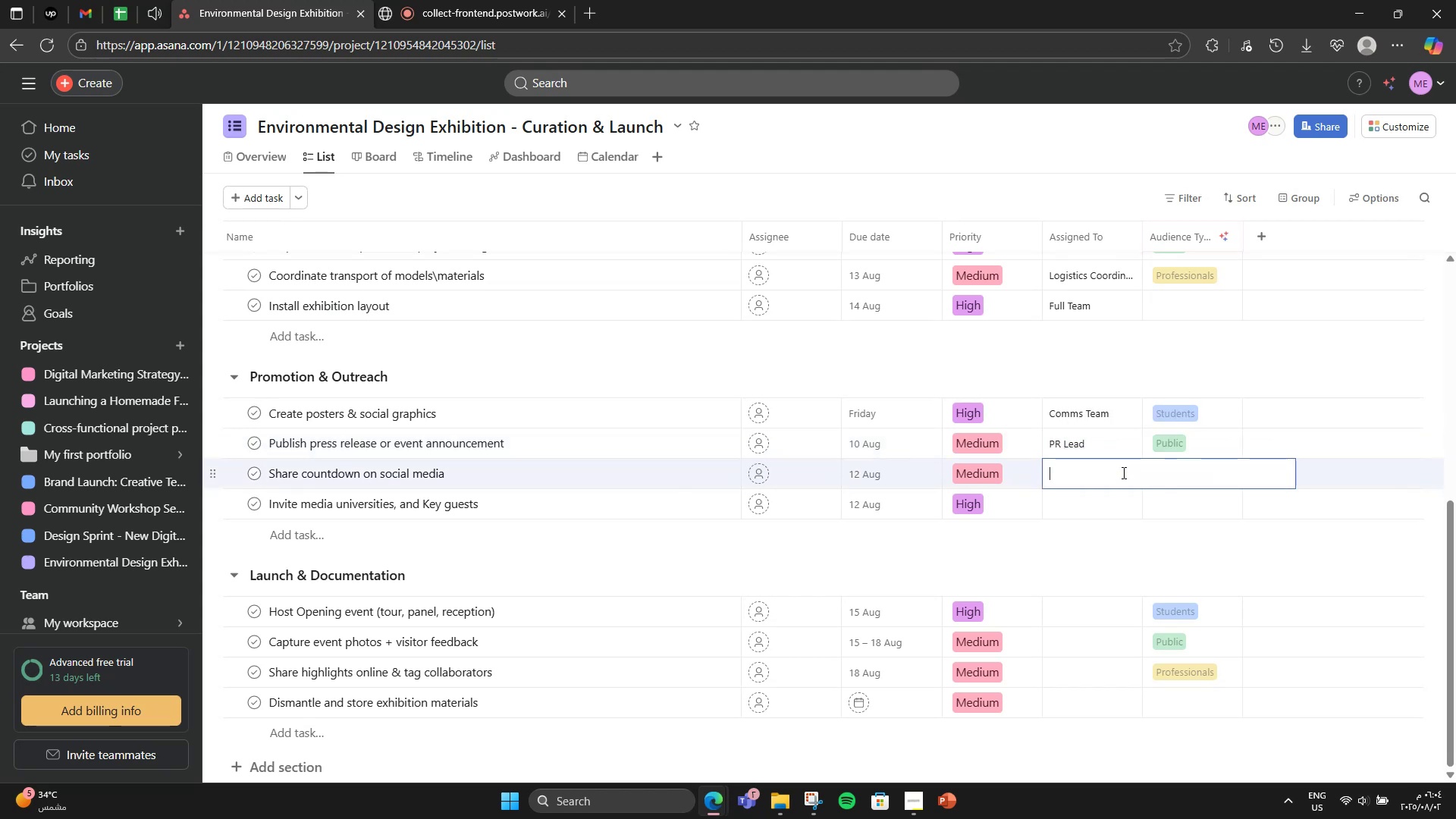 
type(Social Mw)
key(Backspace)
type(edia Li)
key(Backspace)
type(ead)
 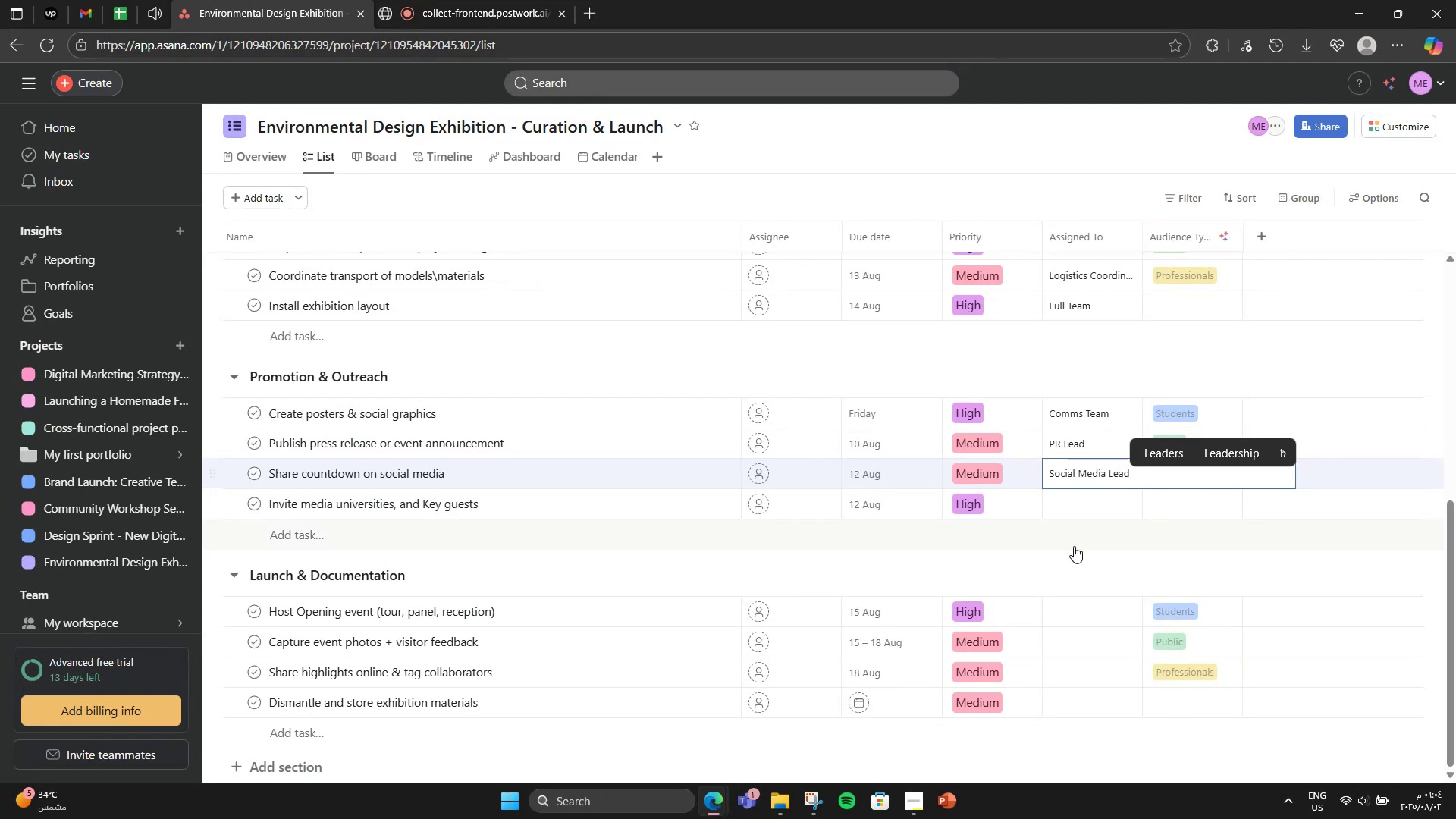 
left_click([1072, 557])
 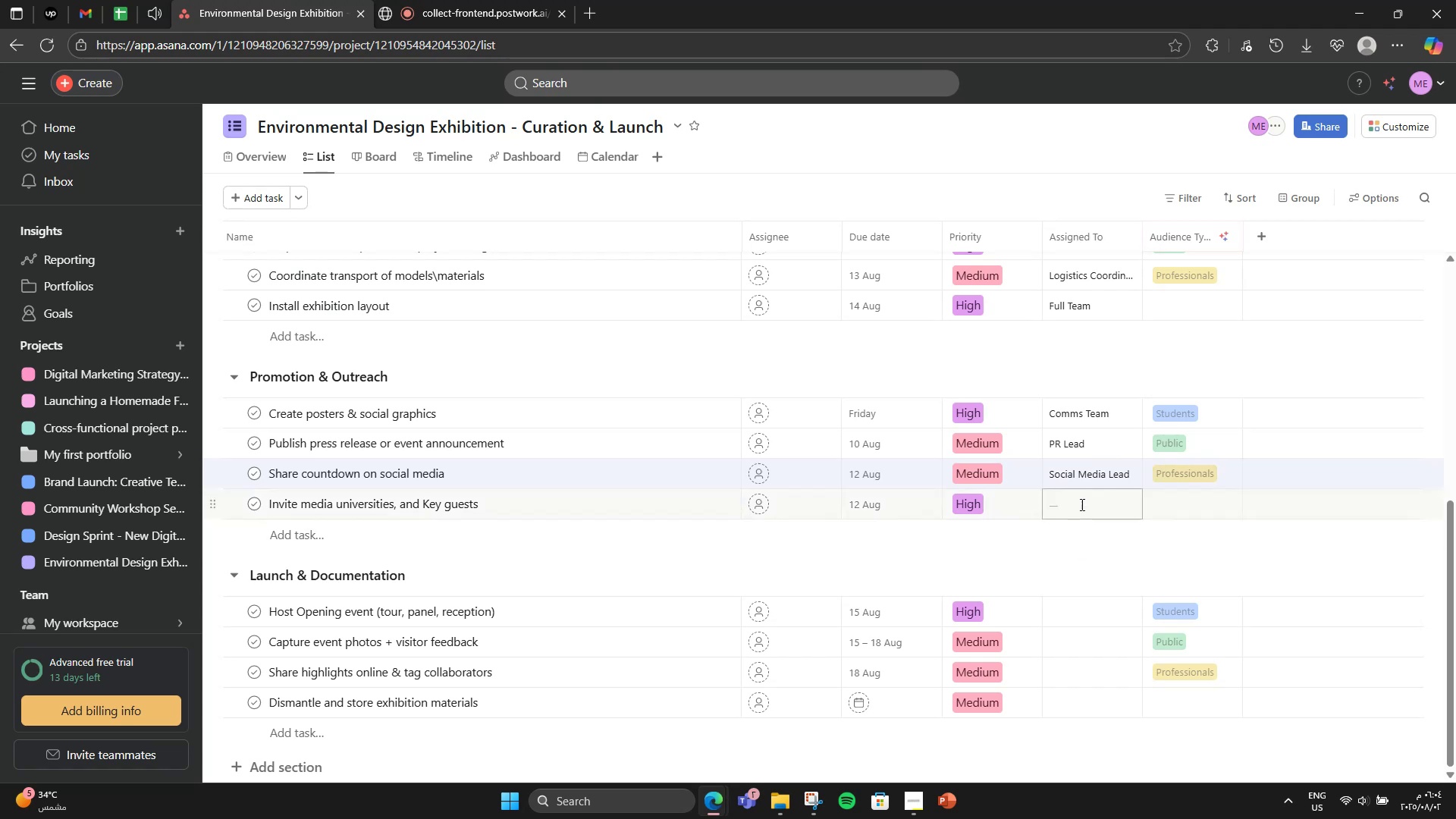 
left_click([1081, 504])
 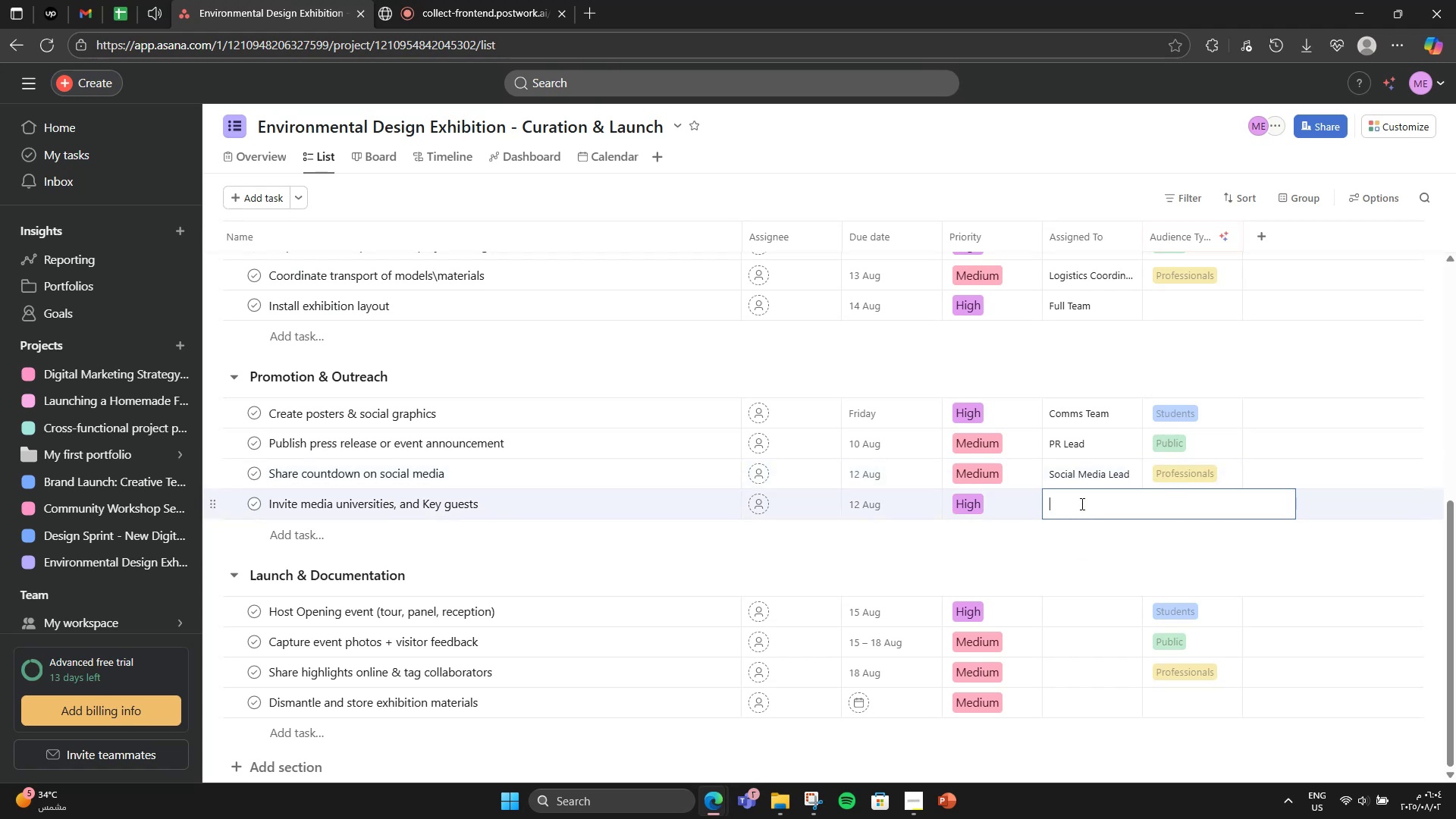 
type(Outreach Team)
 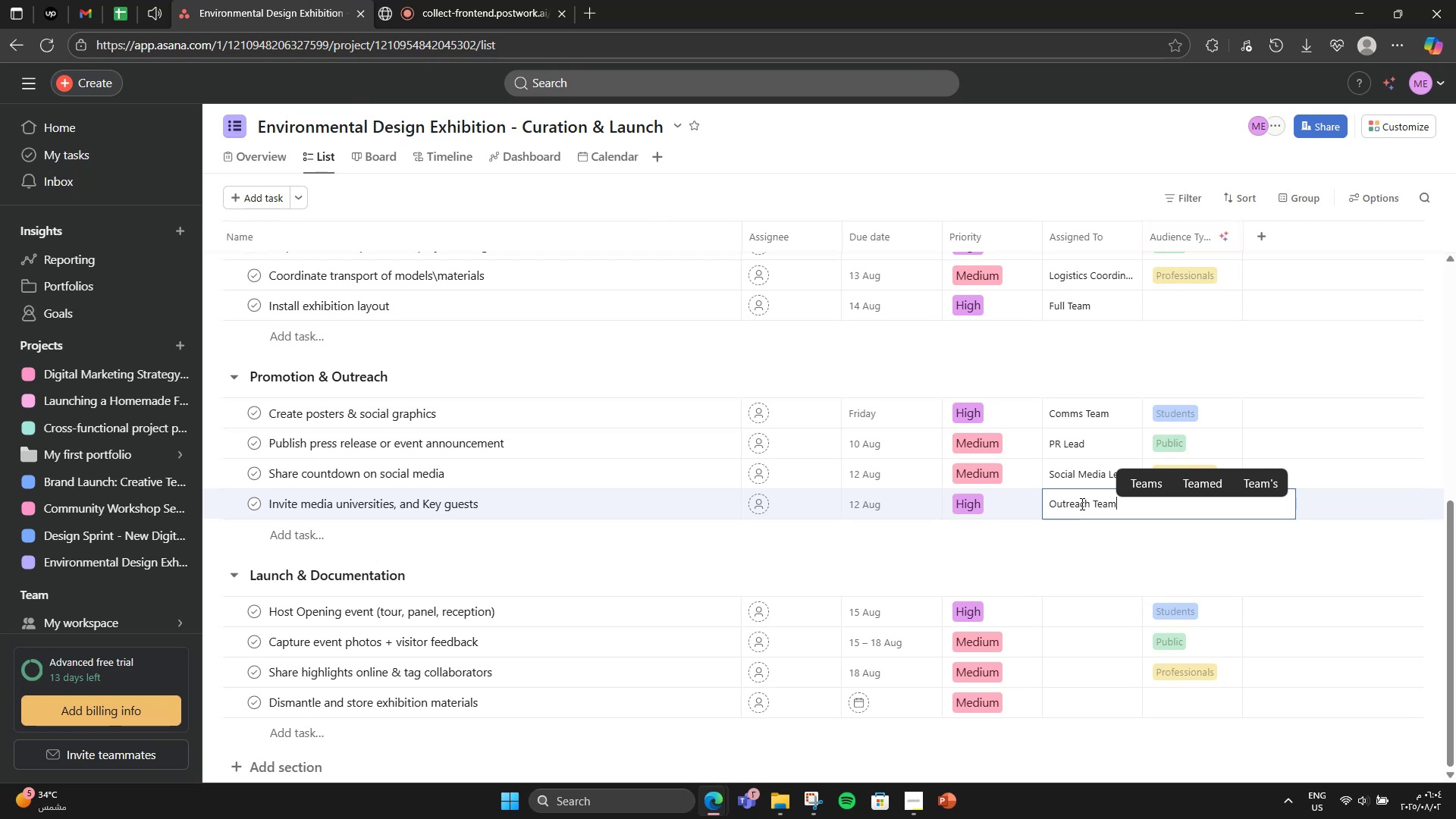 
scroll: coordinate [1031, 536], scroll_direction: down, amount: 3.0
 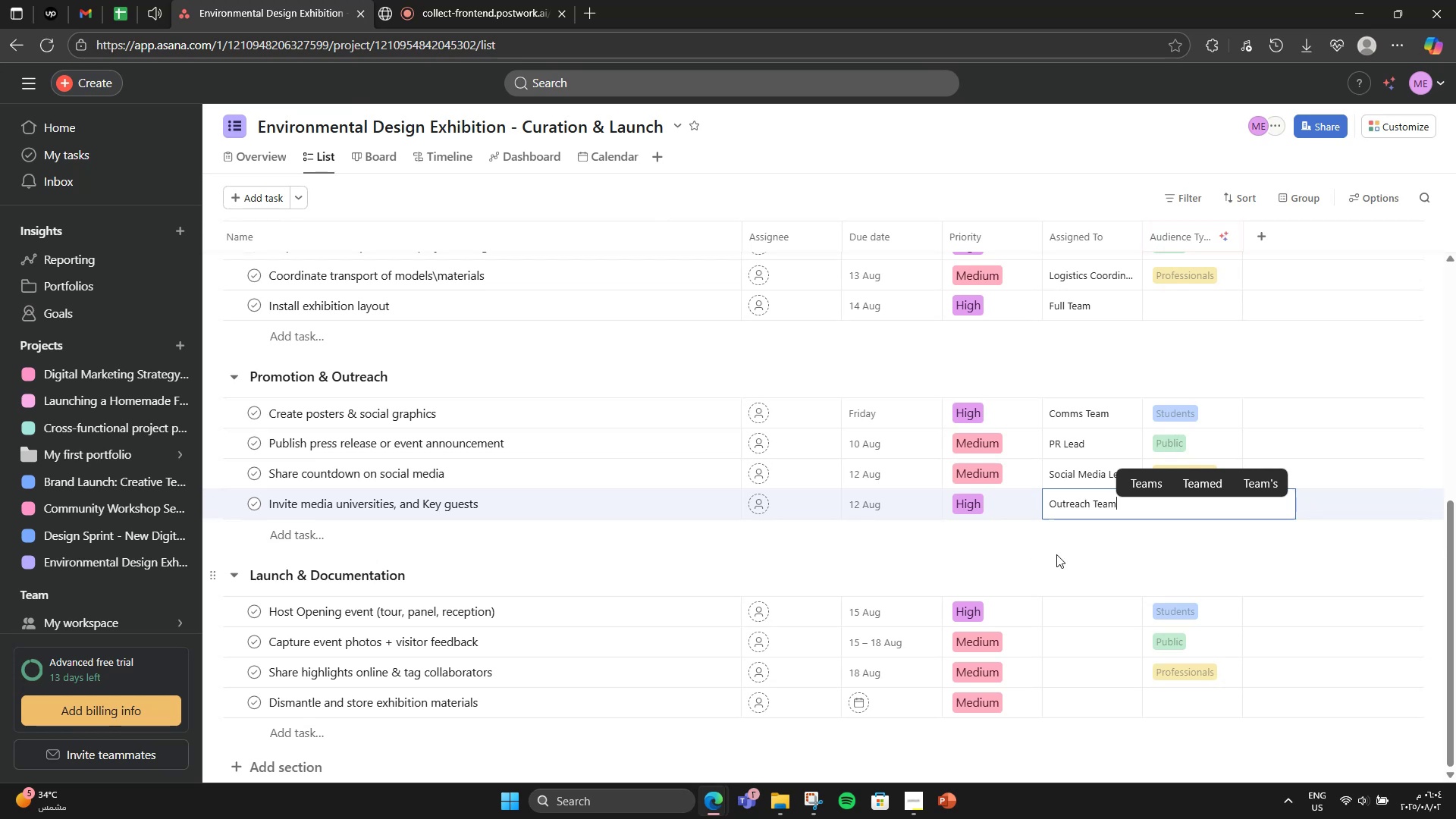 
left_click([1068, 559])
 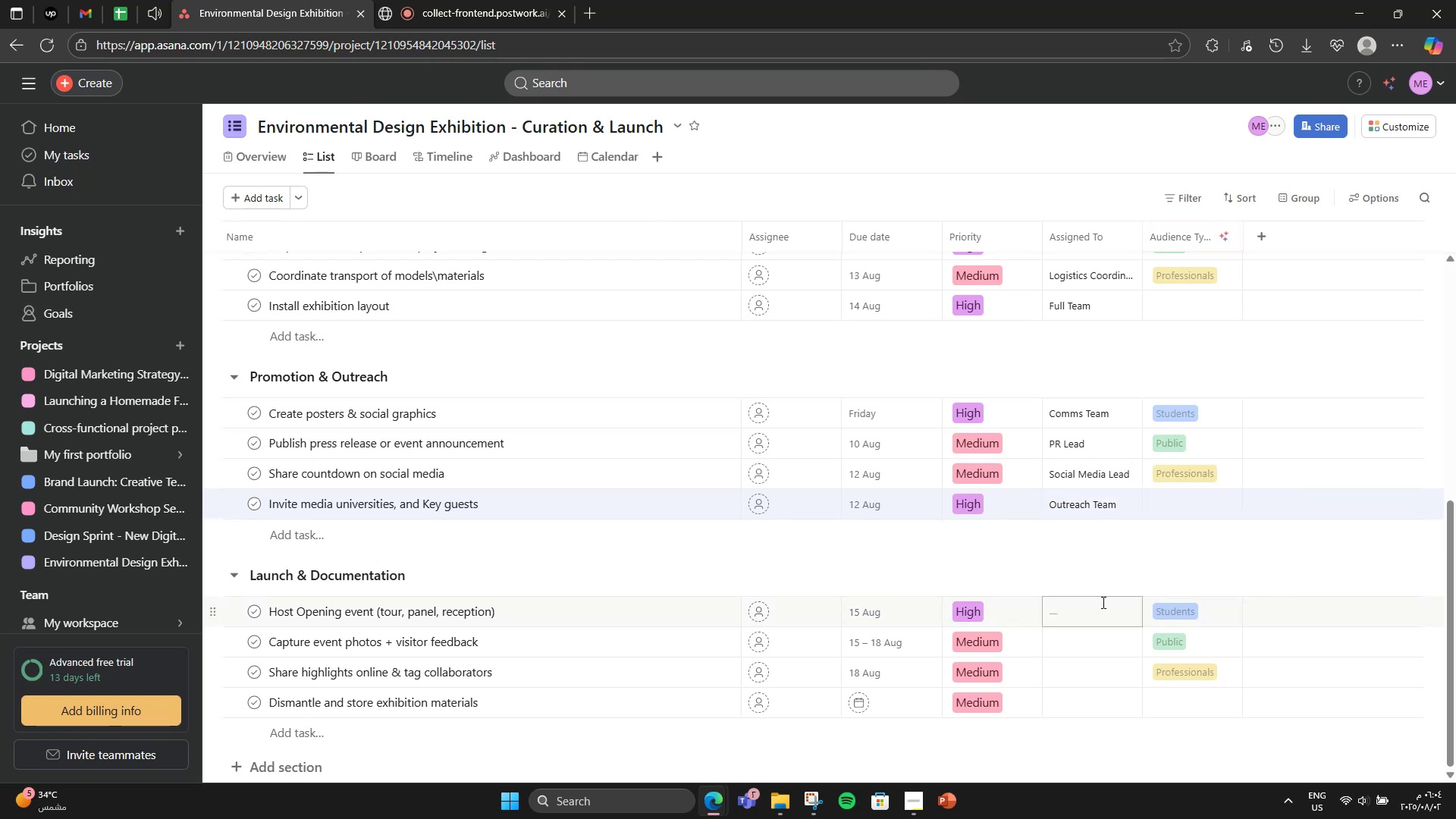 
double_click([1107, 607])
 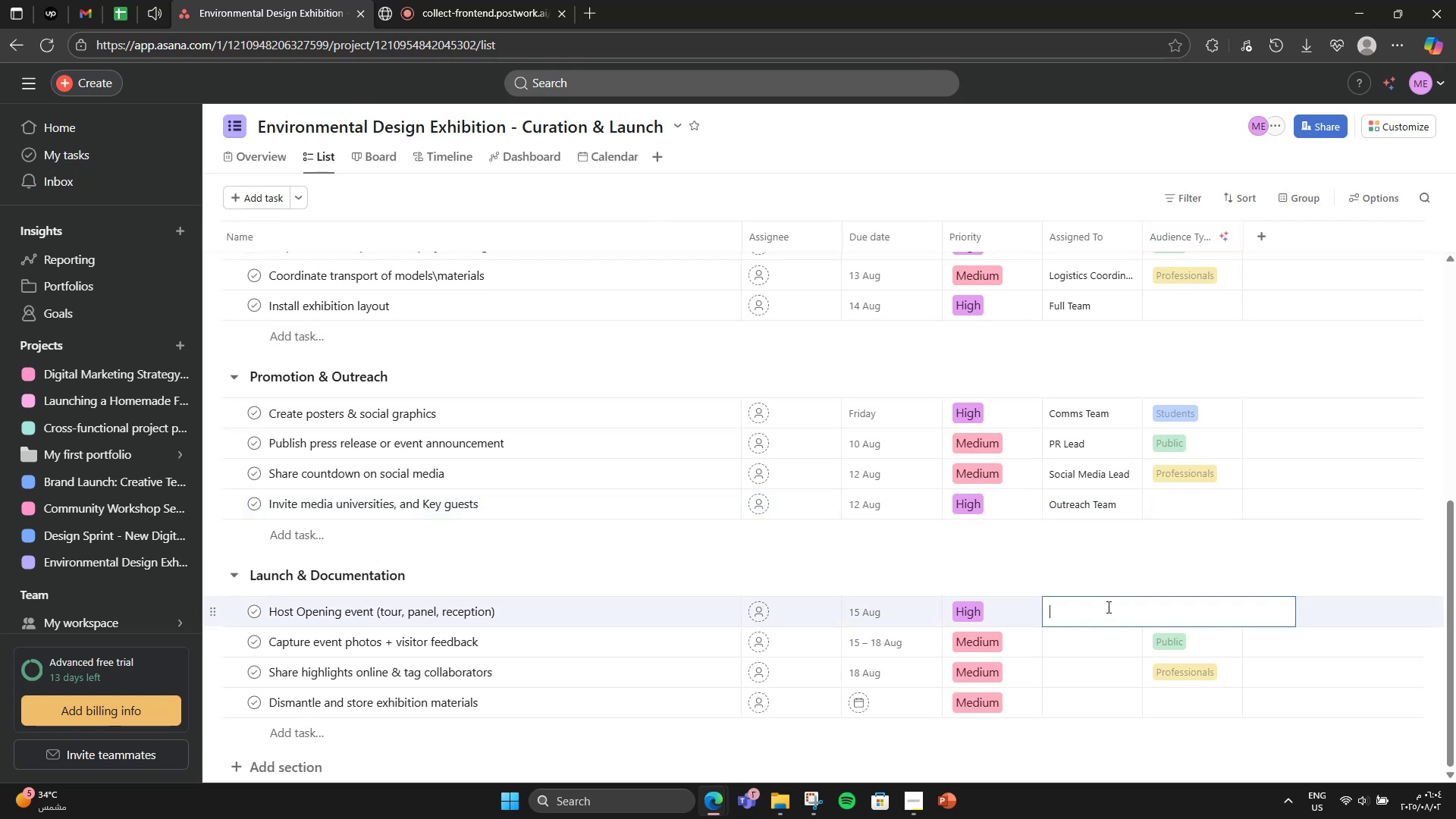 
scroll: coordinate [1107, 607], scroll_direction: down, amount: 3.0
 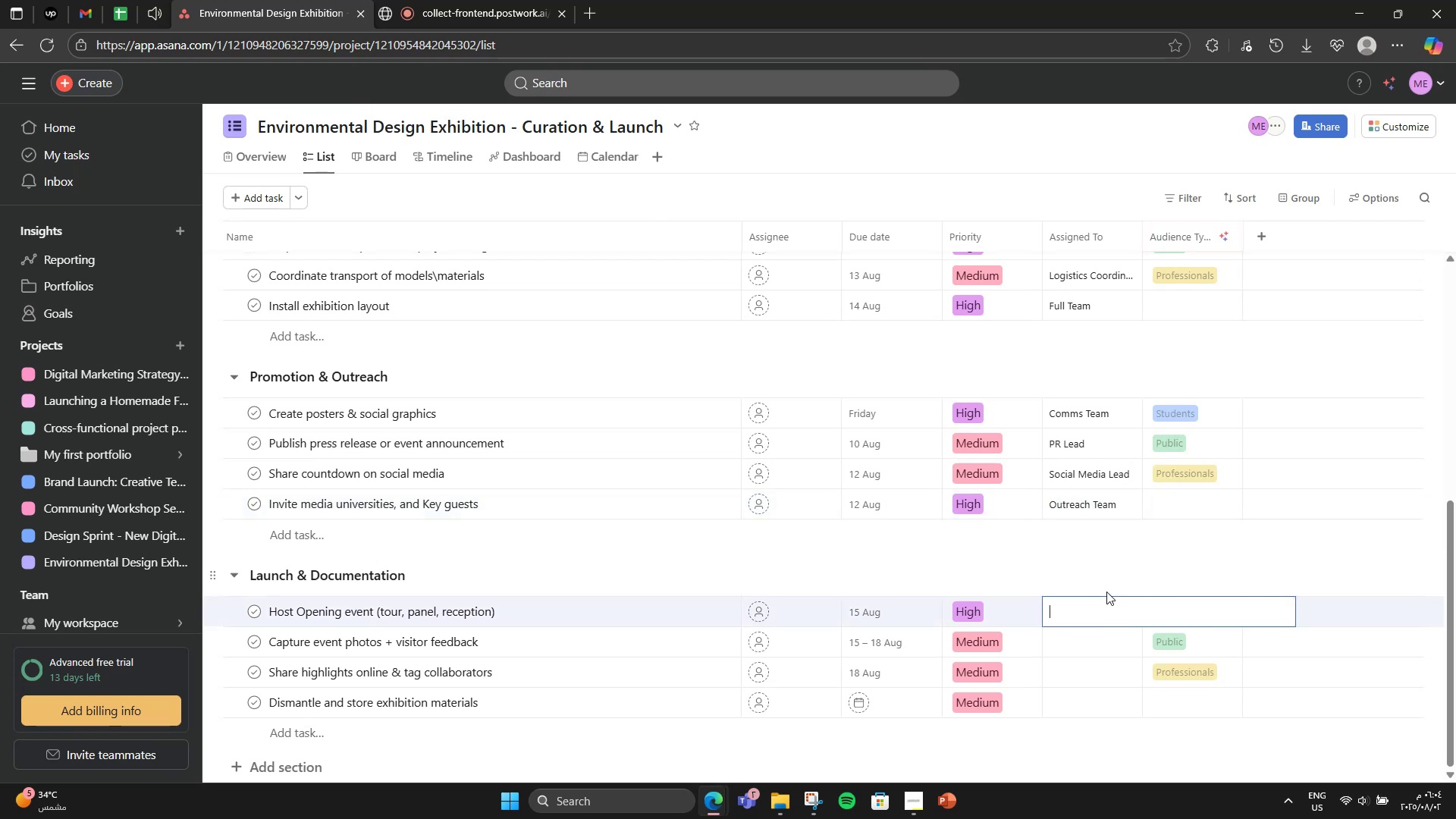 
type(X)
key(Backspace)
type(Event Manager)
 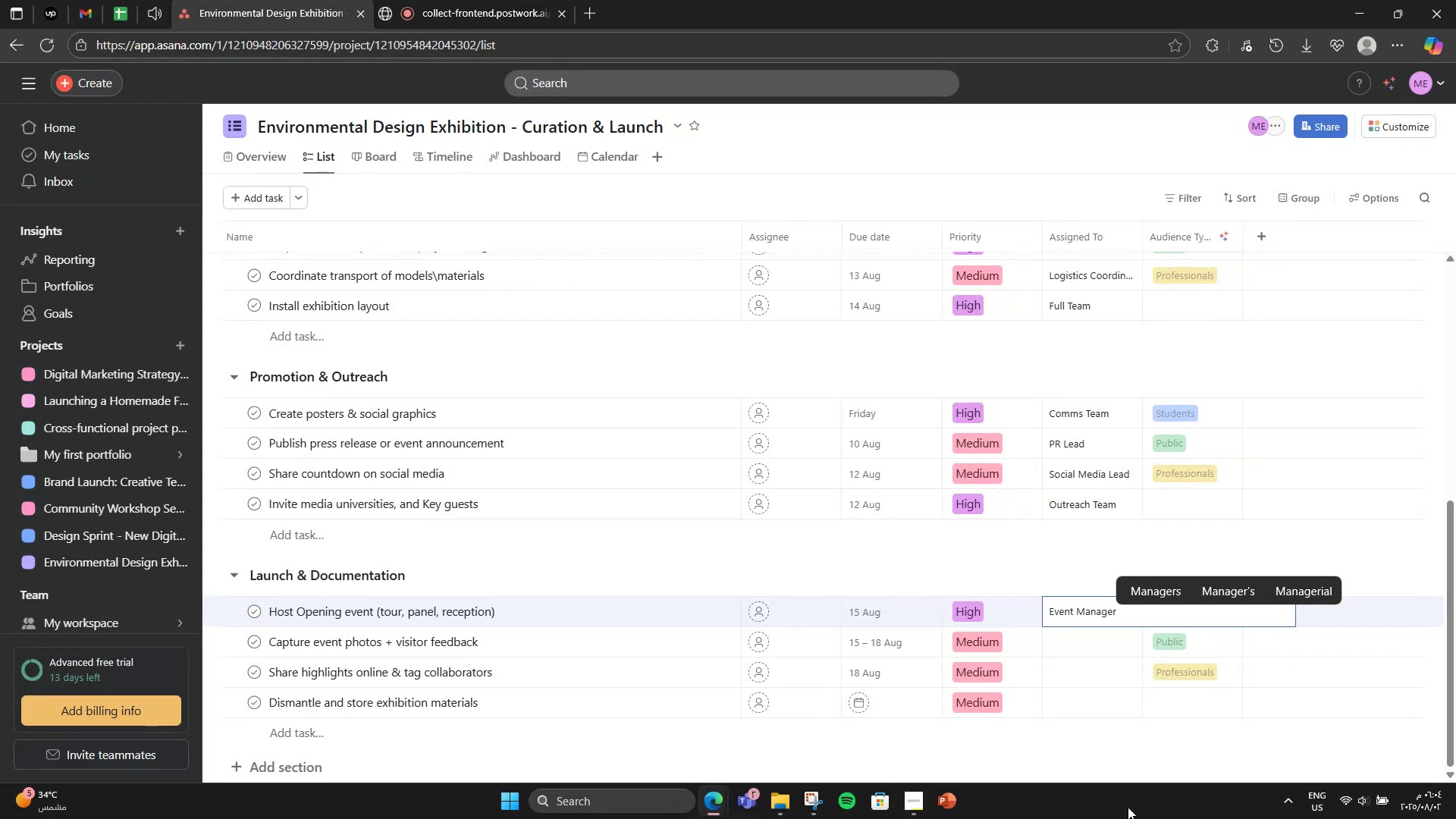 
left_click([1071, 640])
 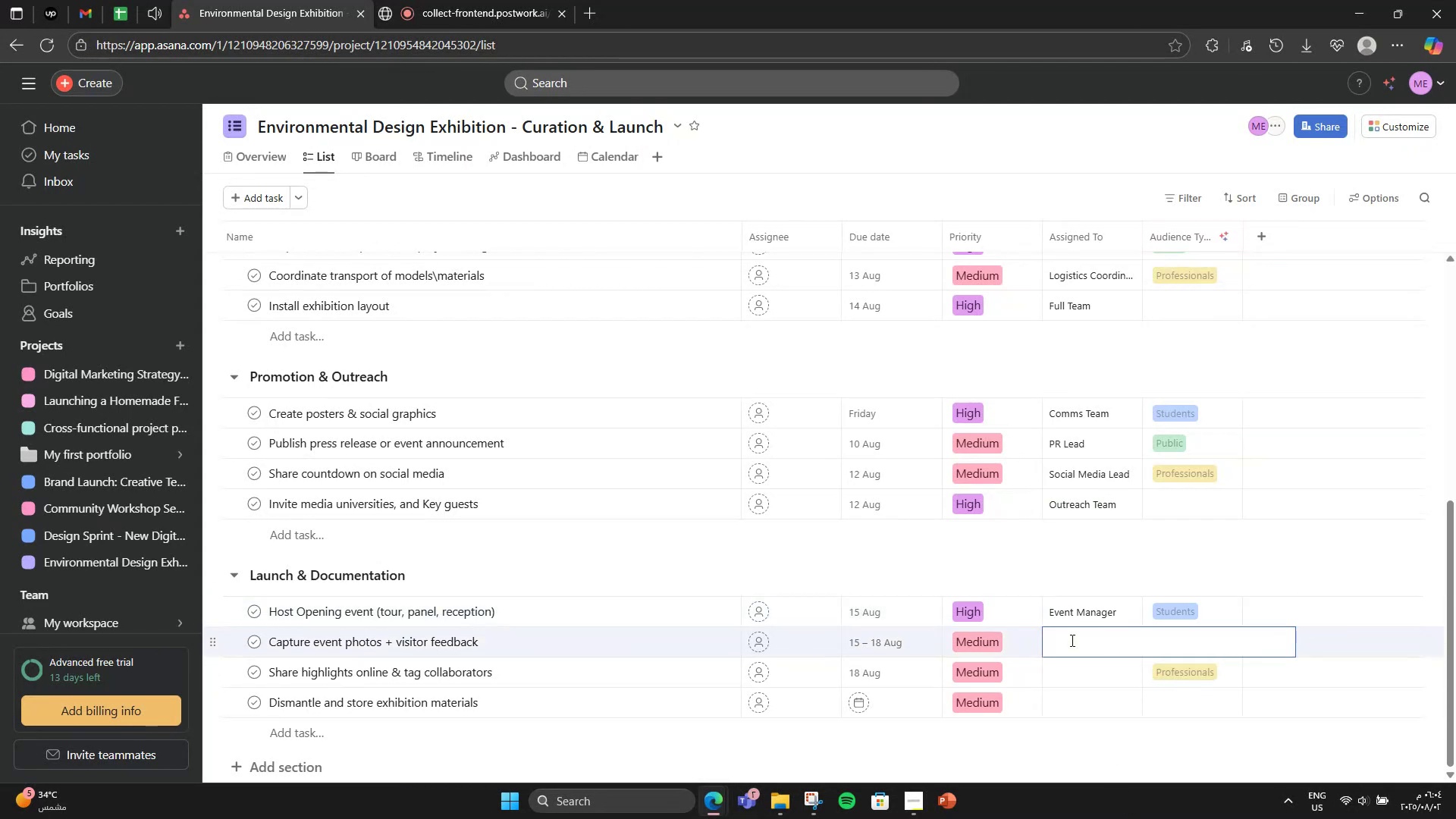 
type(Media Team)
 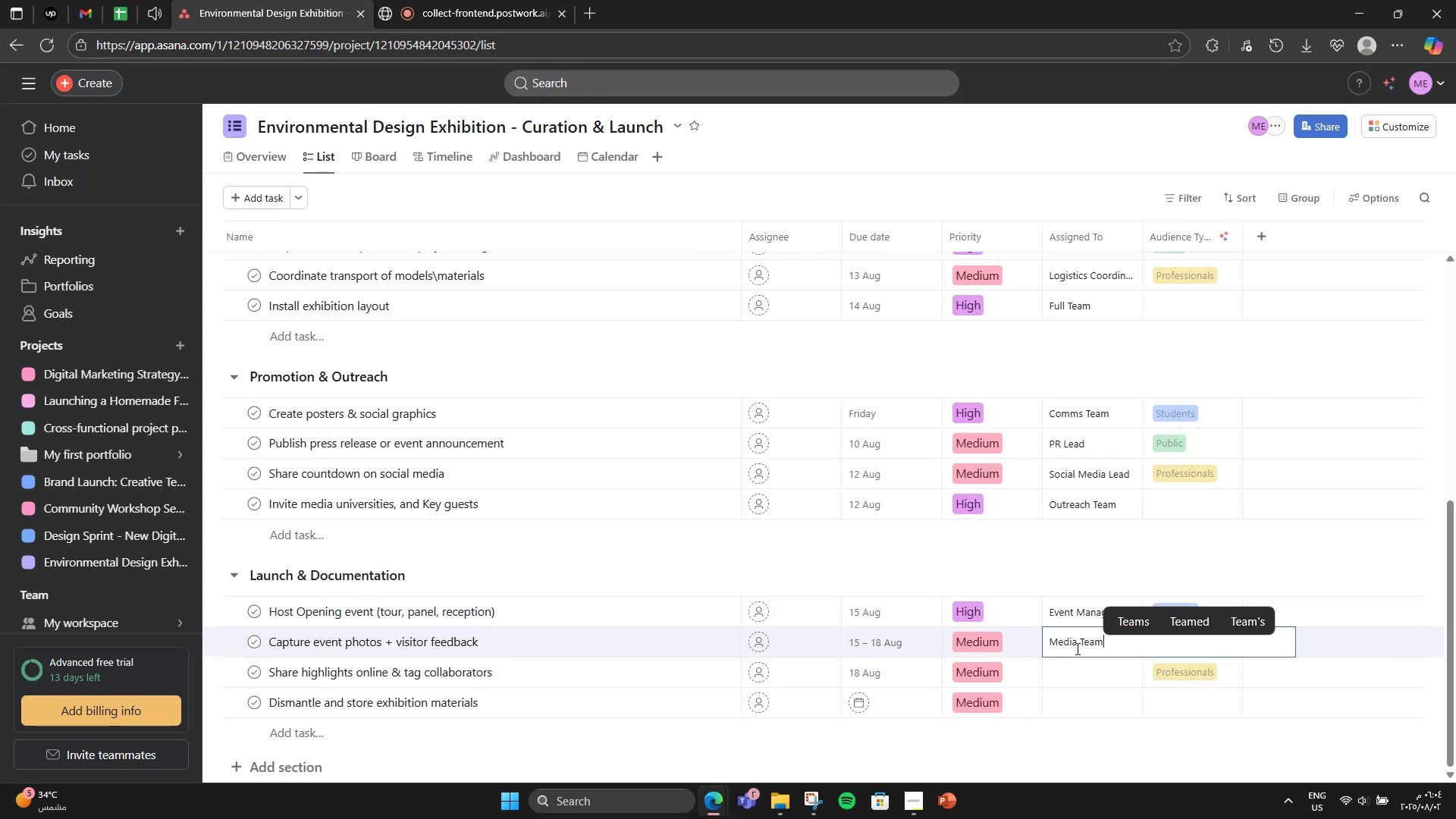 
left_click([1081, 664])
 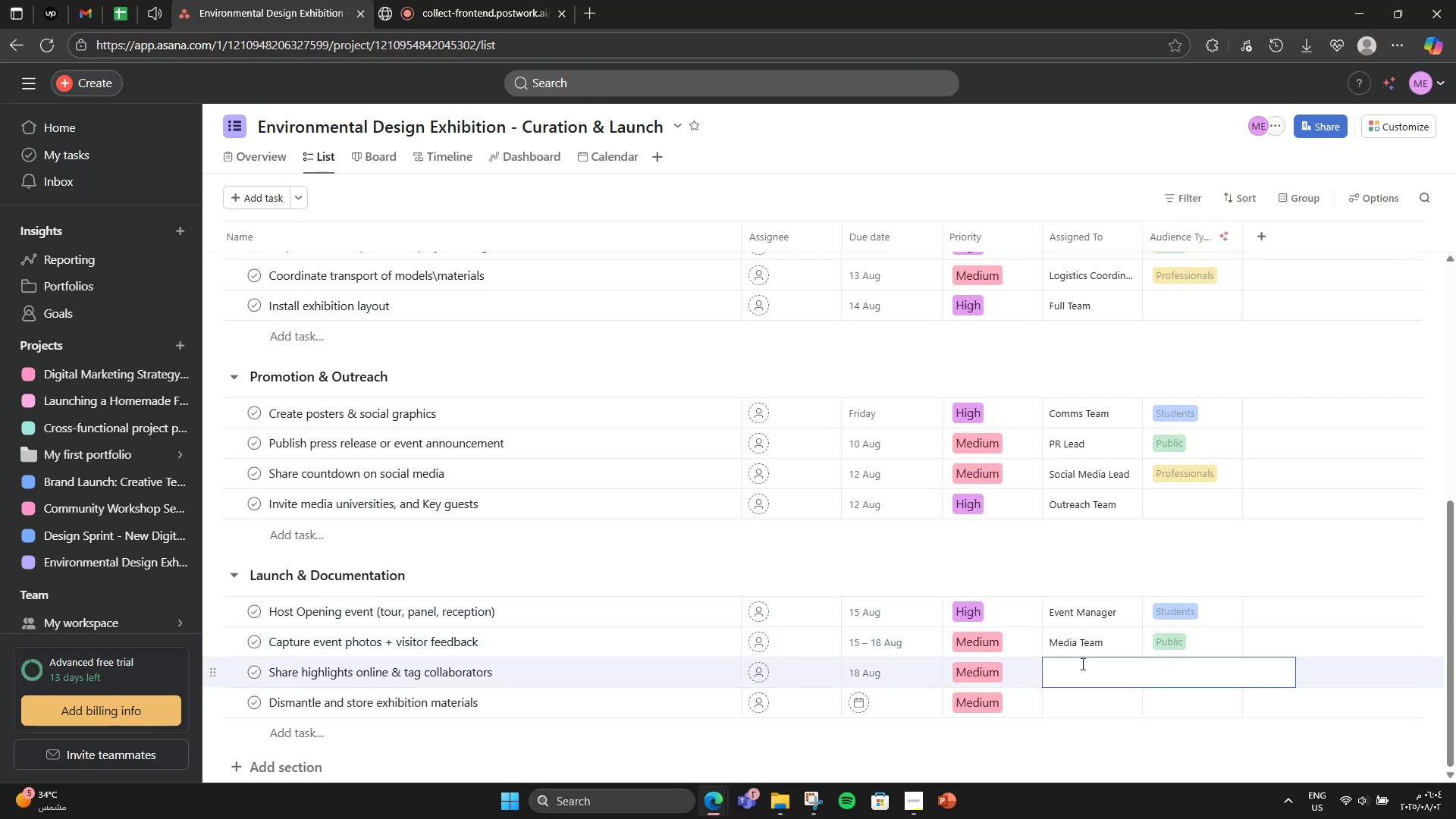 
type(Cooms Team)
 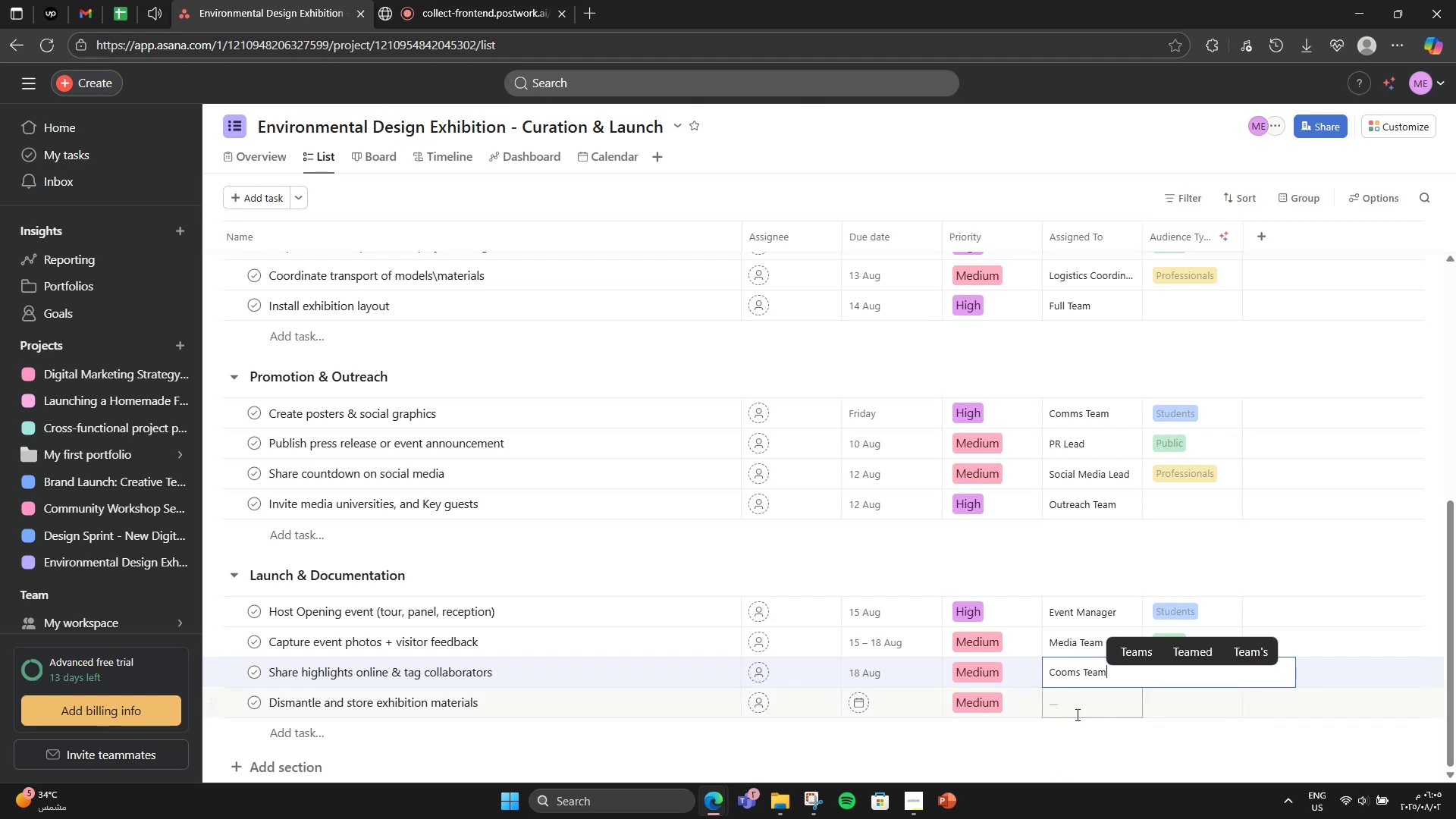 
left_click([1076, 714])
 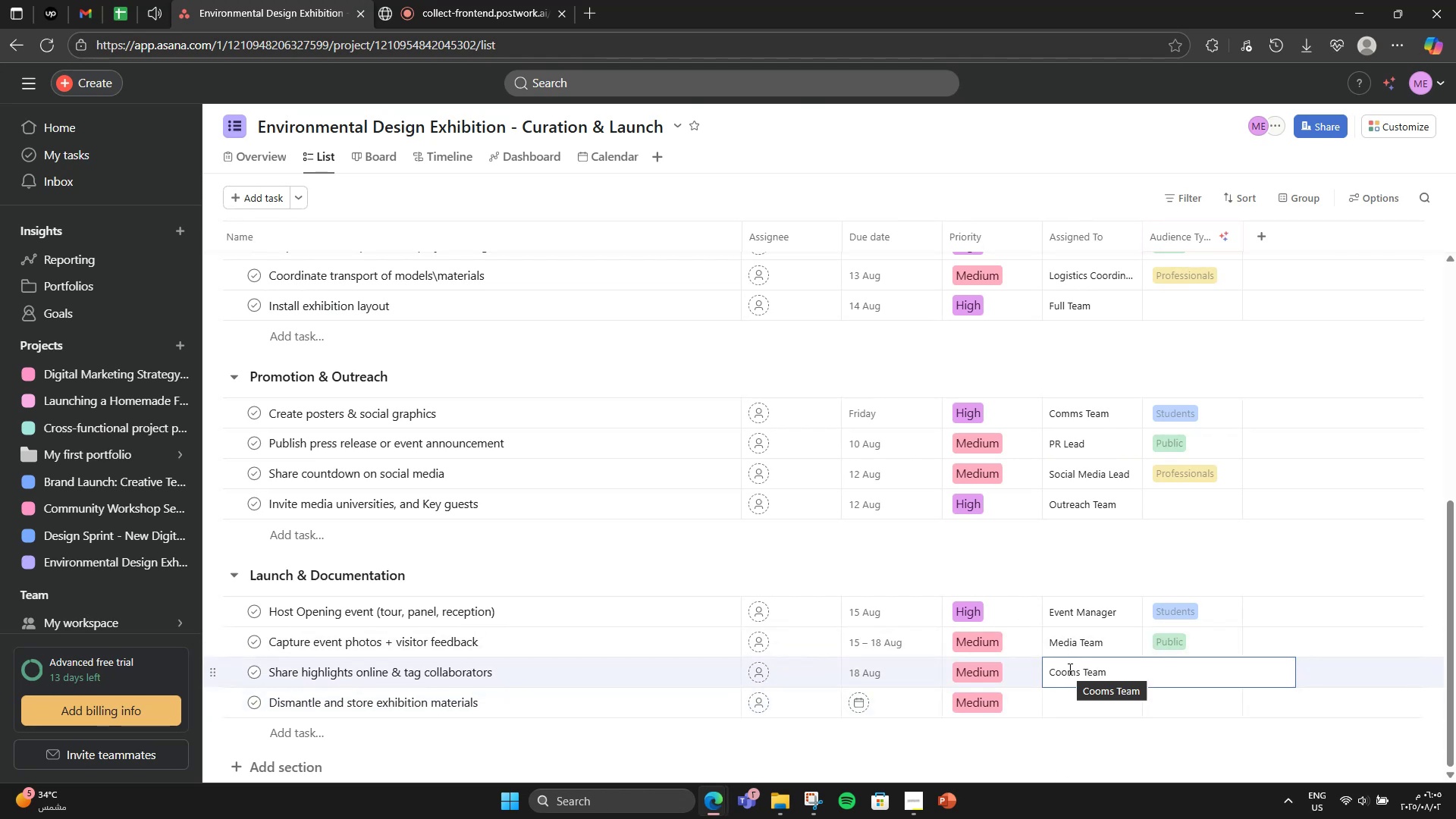 
left_click([1068, 670])
 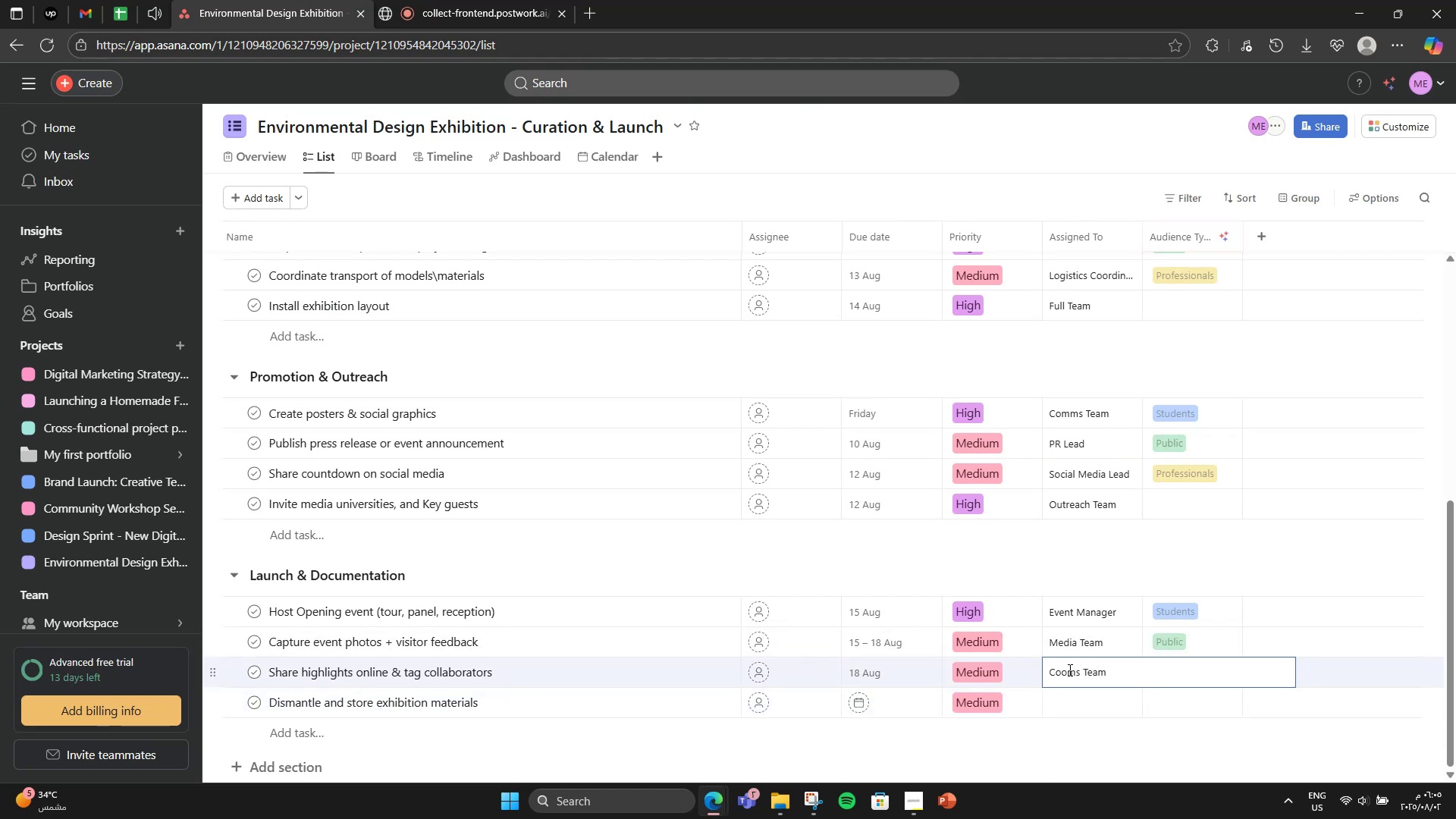 
key(Backspace)
 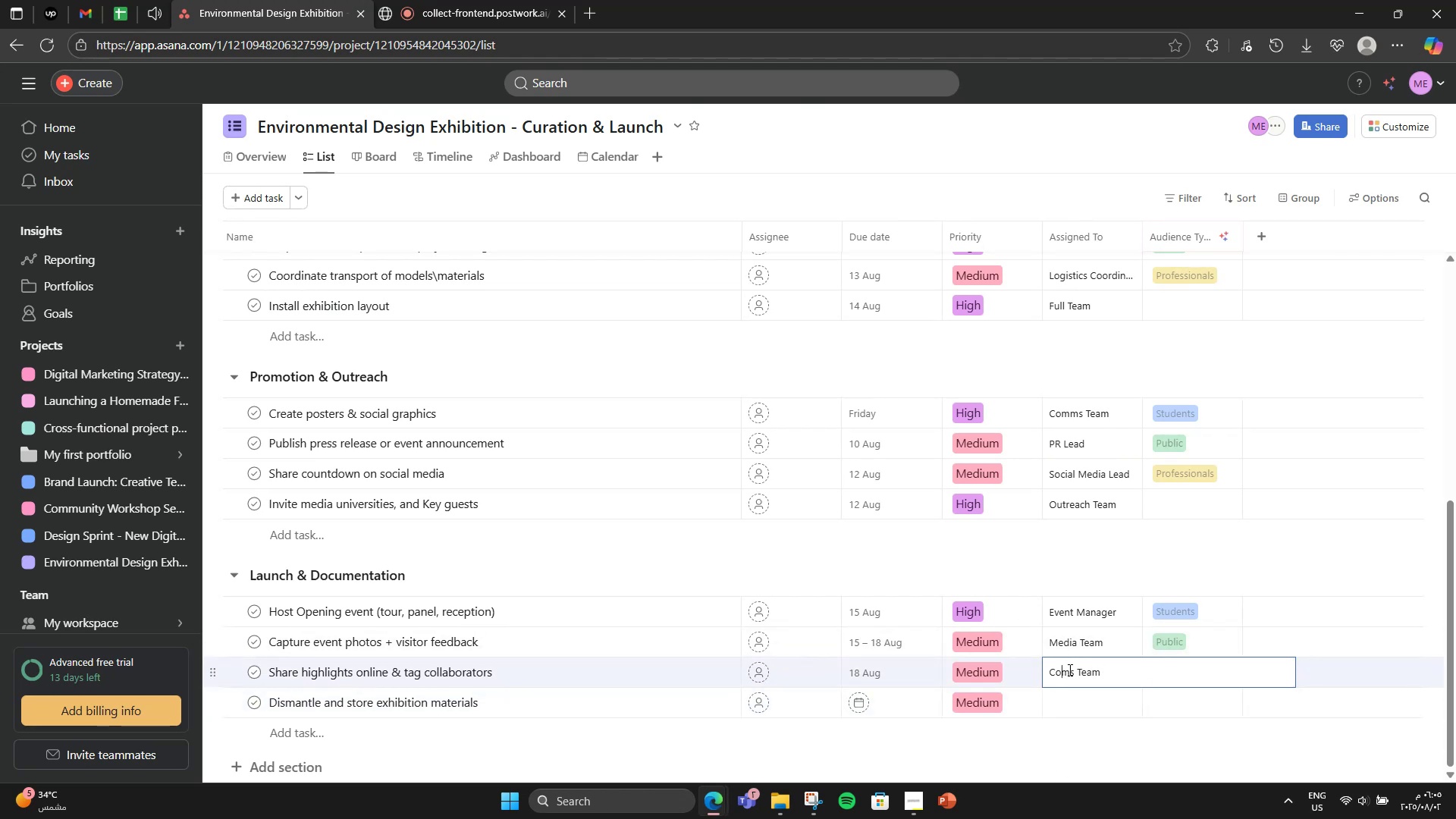 
key(M)
 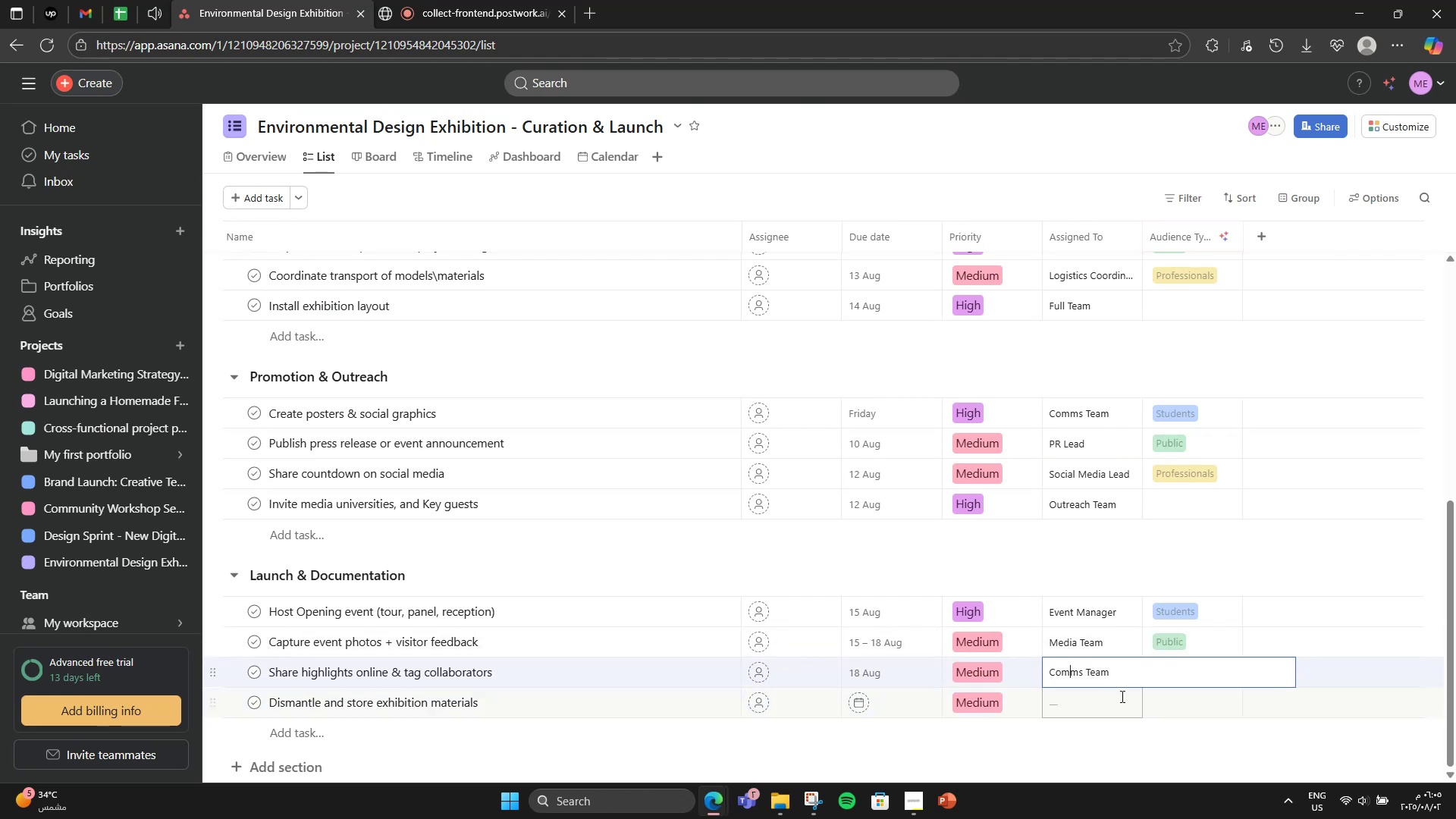 
left_click([1135, 672])
 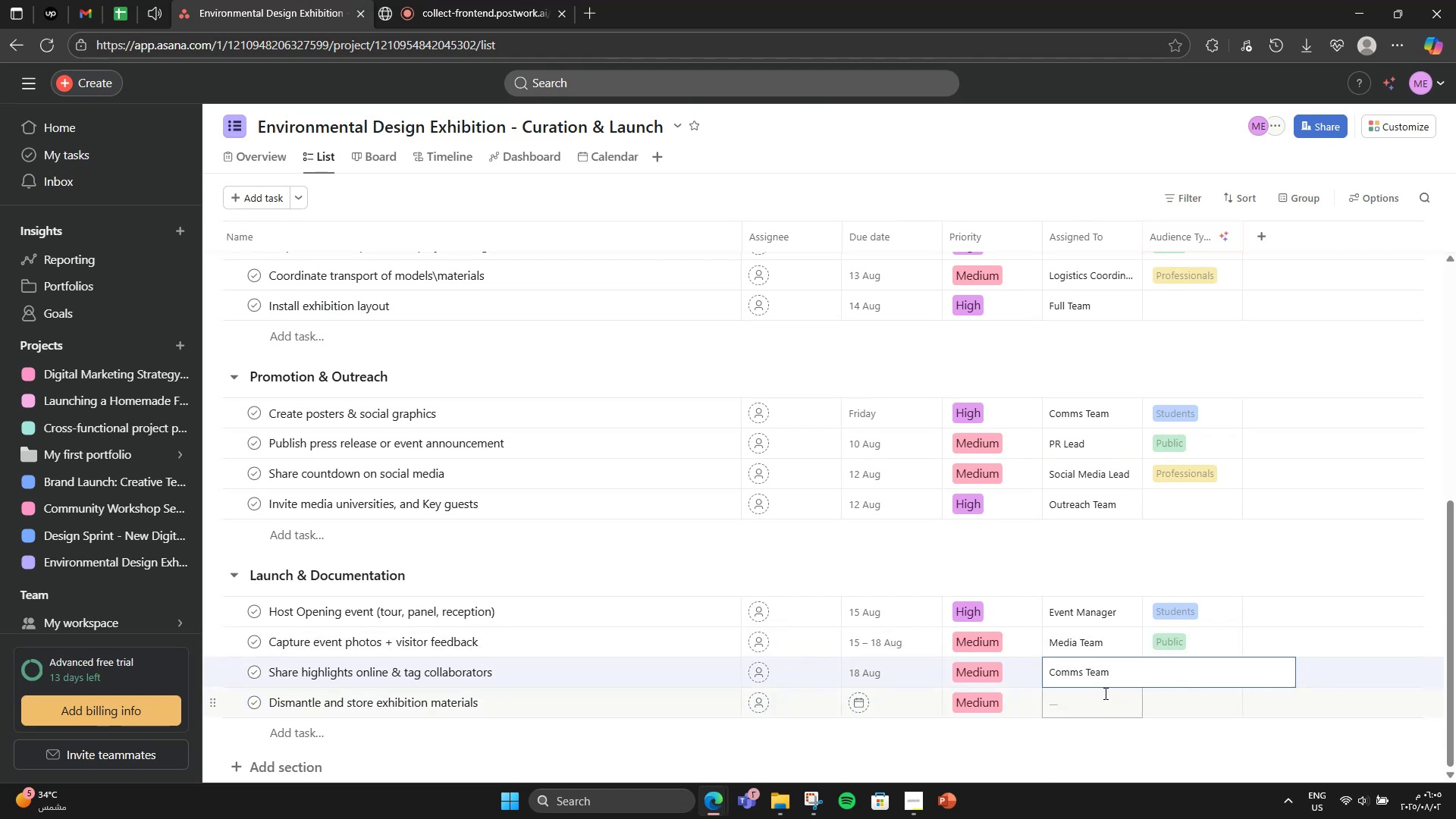 
left_click([1104, 693])
 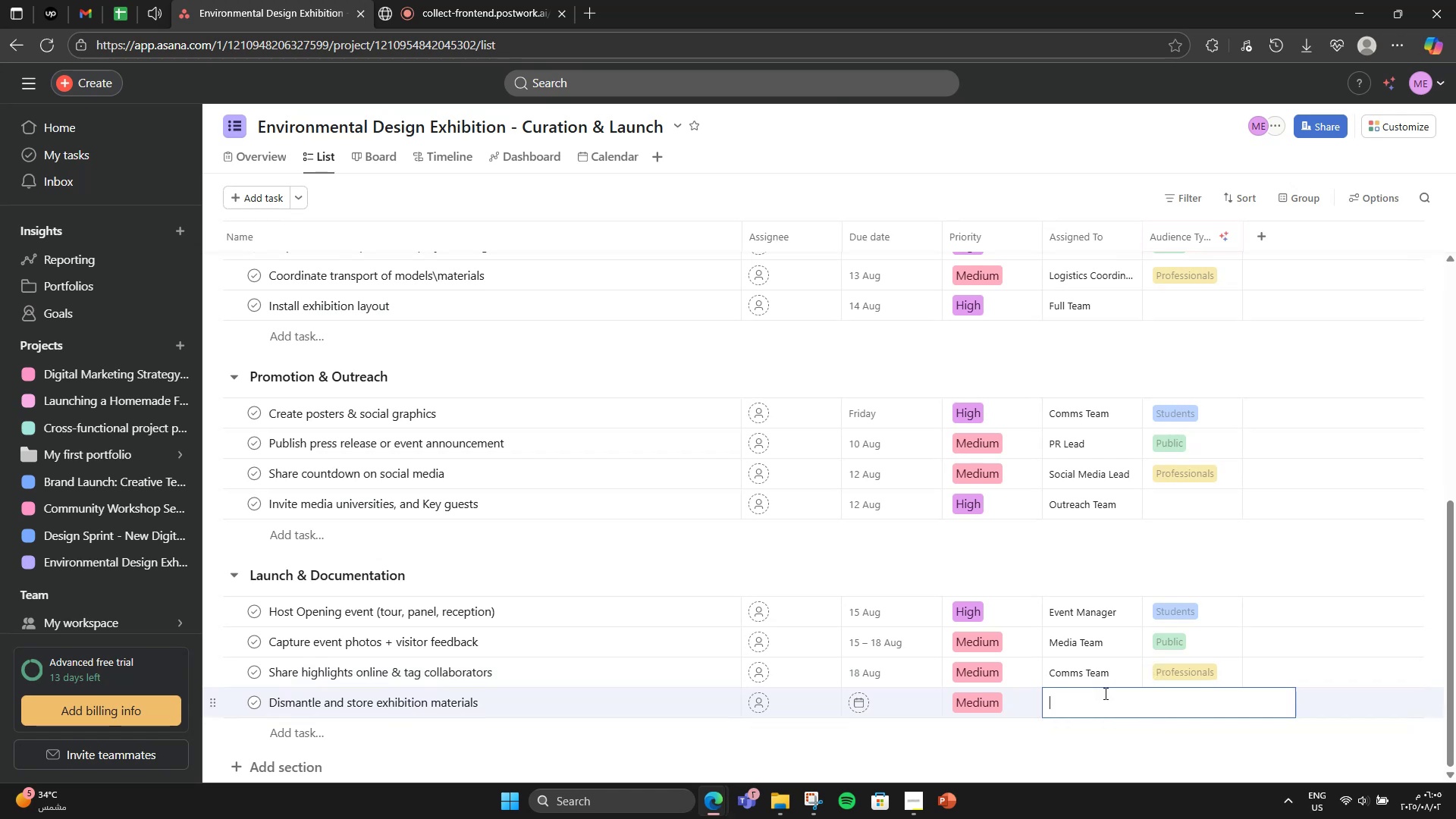 
type(Setup Team)
 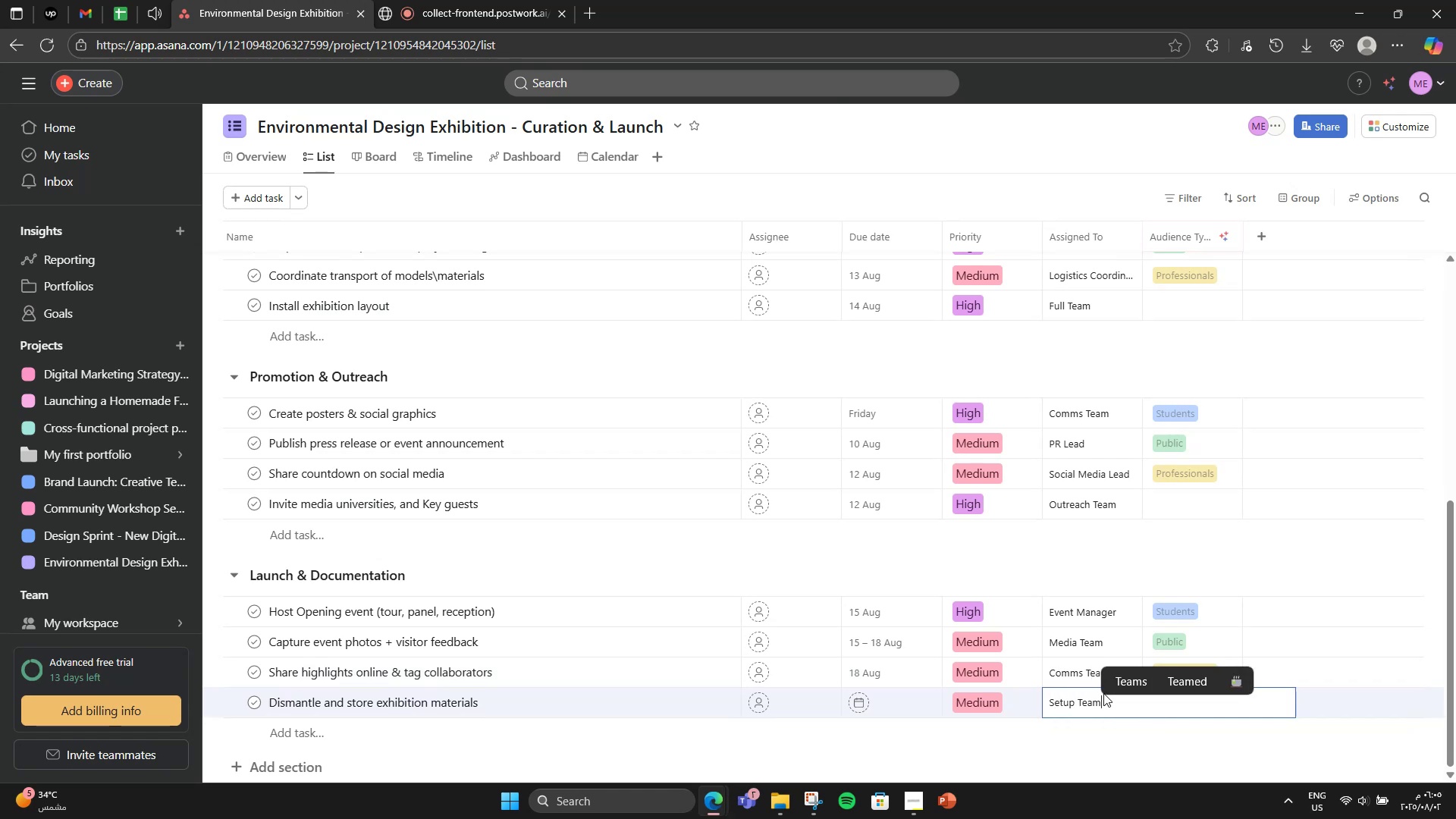 
scroll: coordinate [723, 598], scroll_direction: down, amount: 10.0
 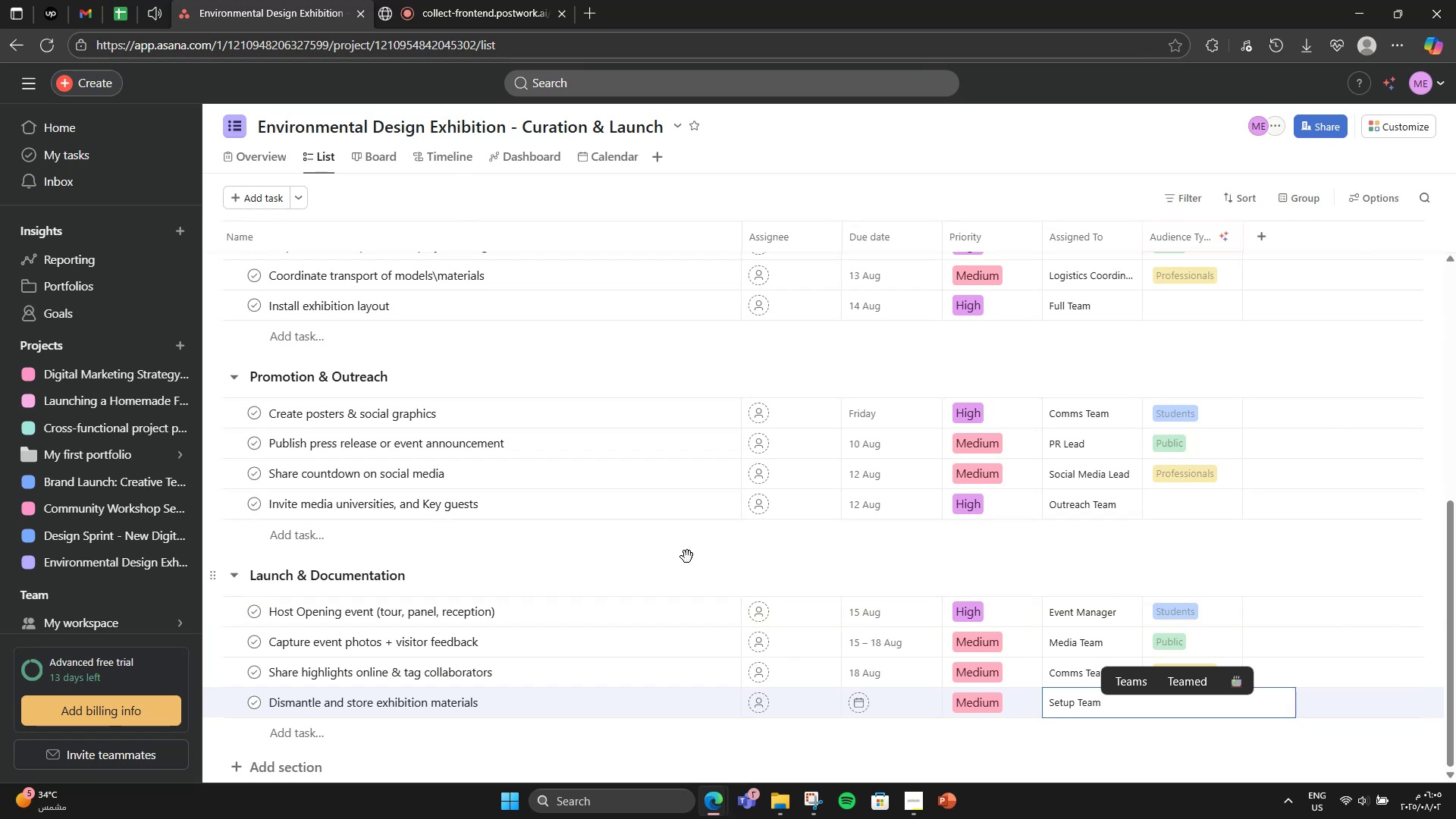 
left_click([682, 562])
 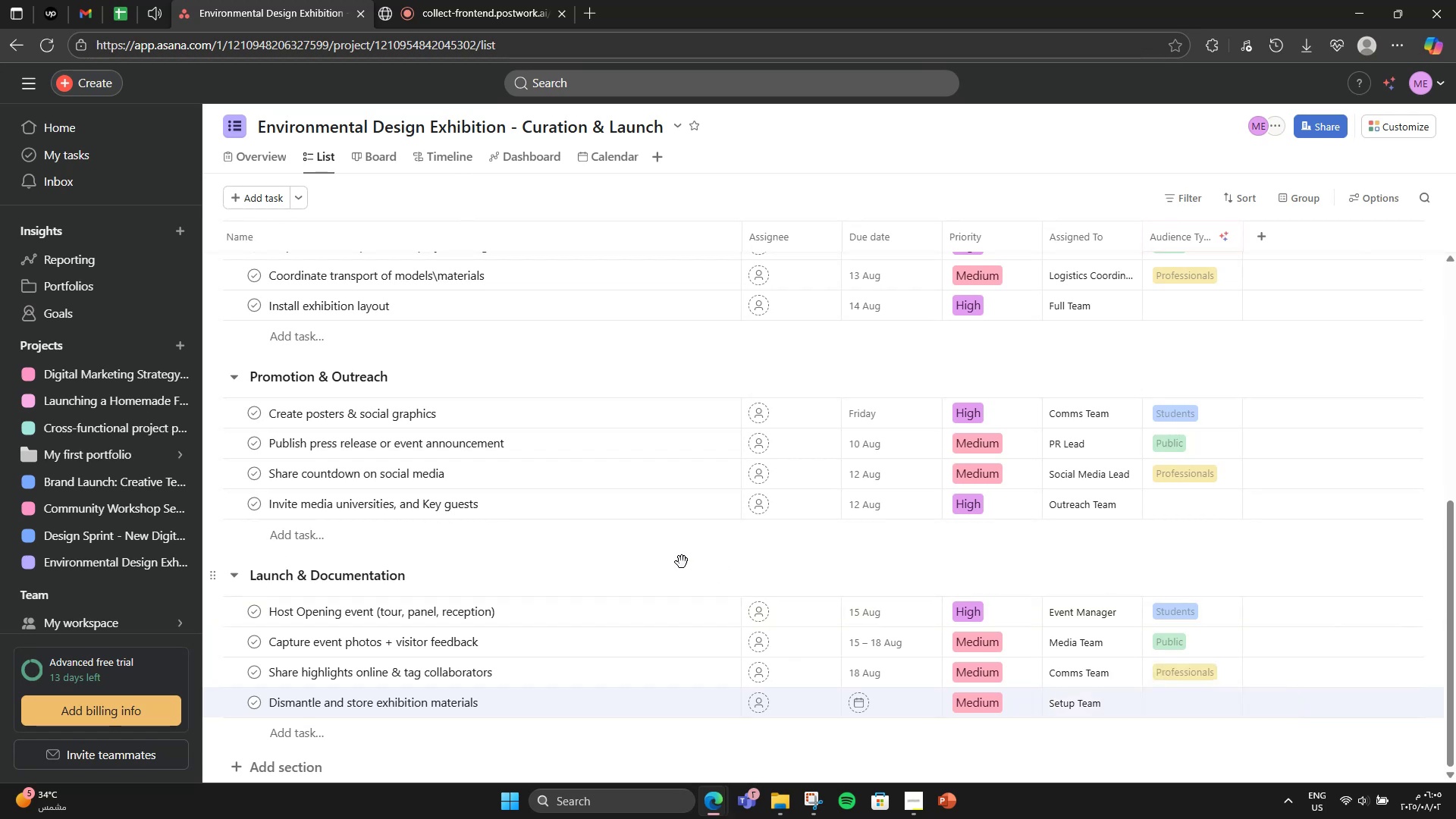 
scroll: coordinate [682, 562], scroll_direction: up, amount: 10.0
 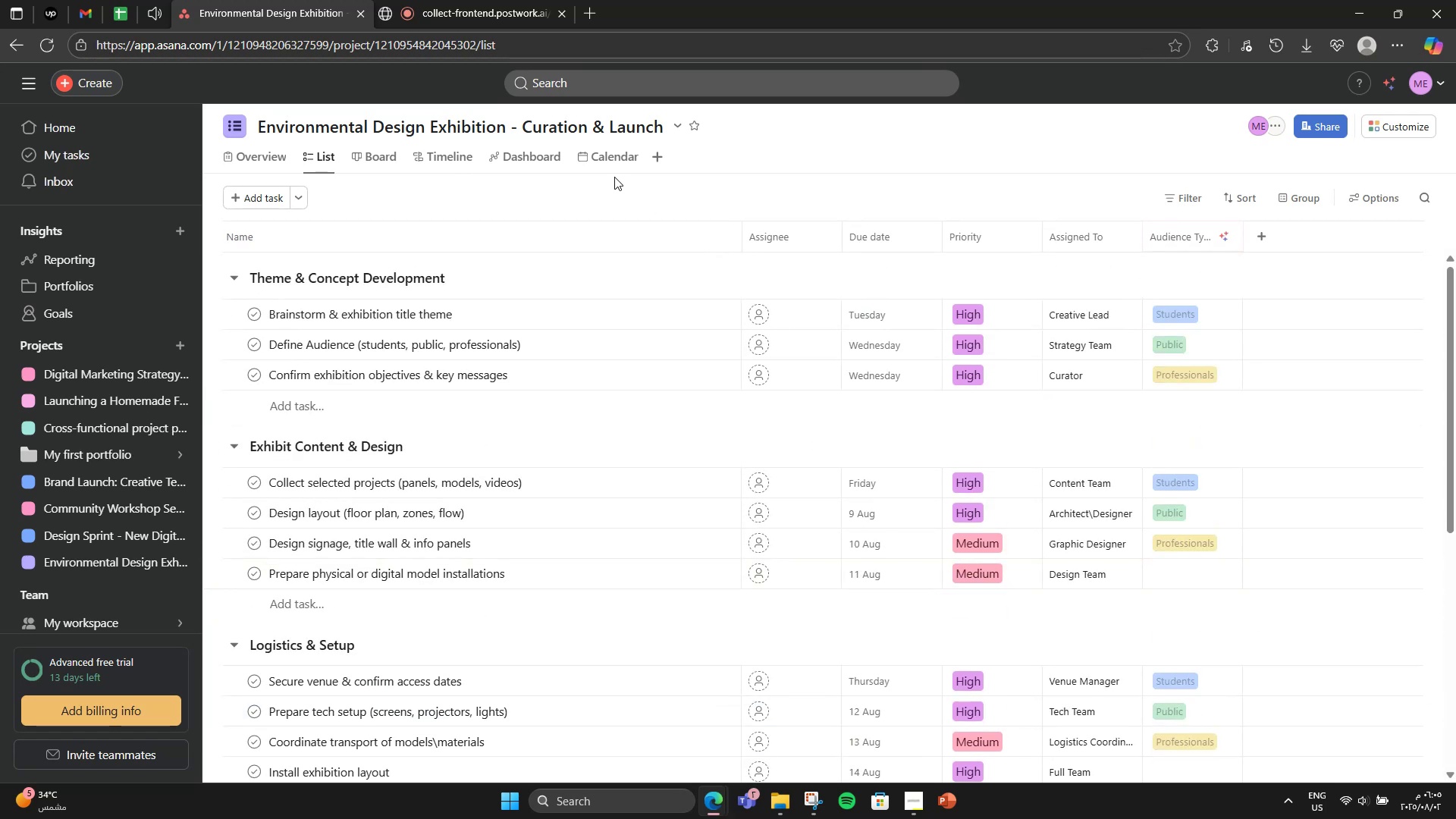 
scroll: coordinate [546, 334], scroll_direction: down, amount: 9.0
 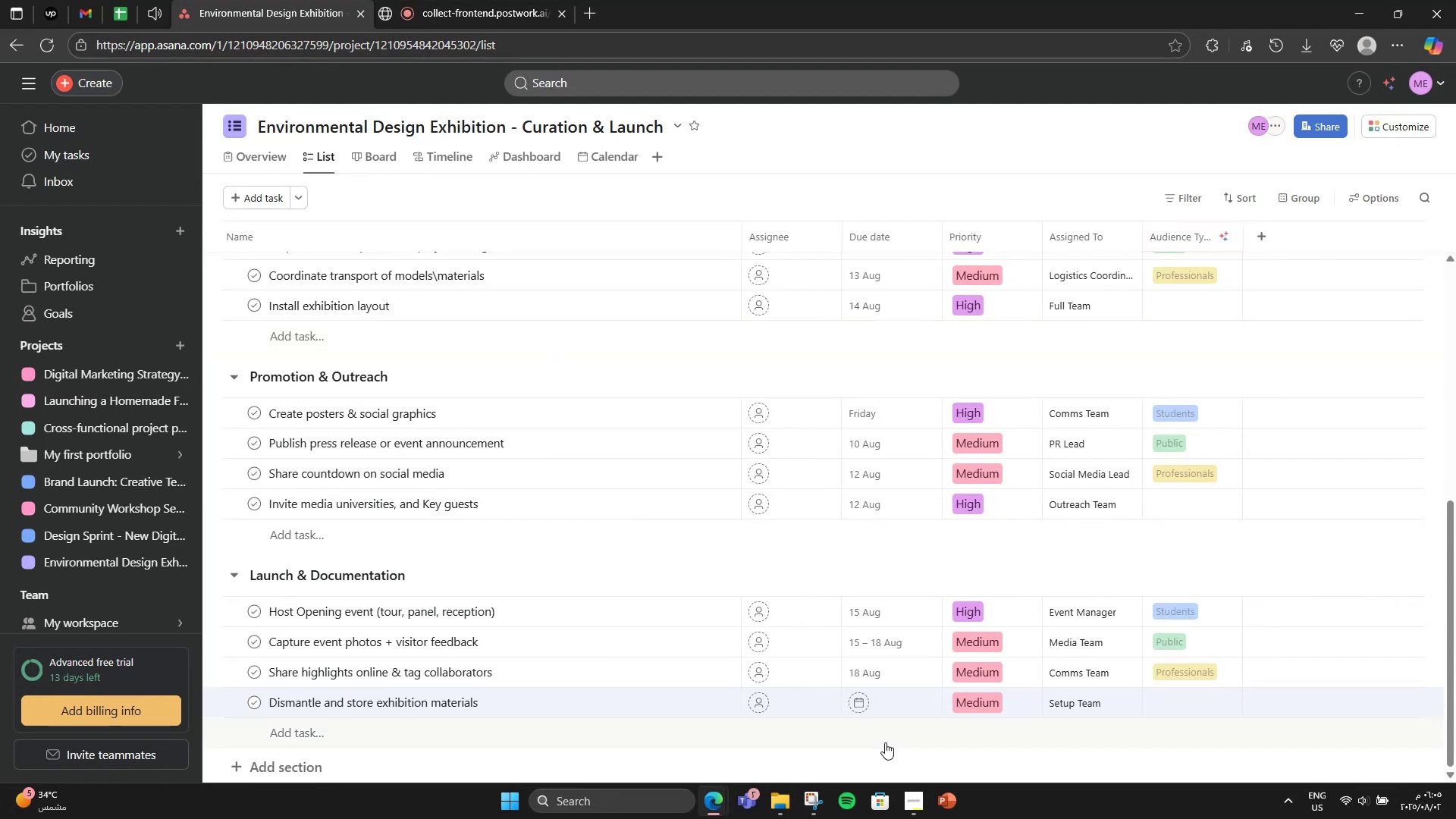 
wait(5.1)
 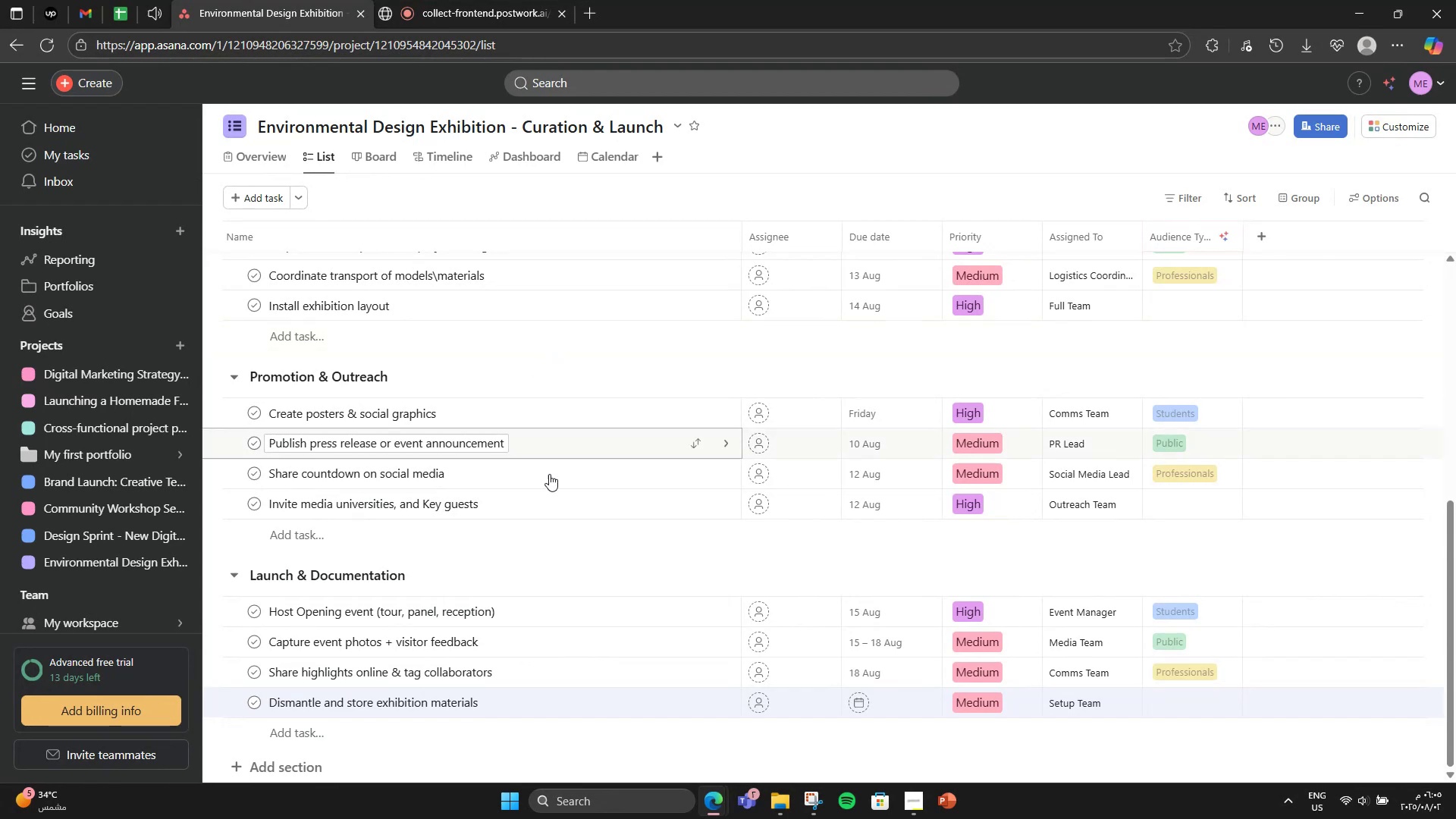 
left_click([857, 703])
 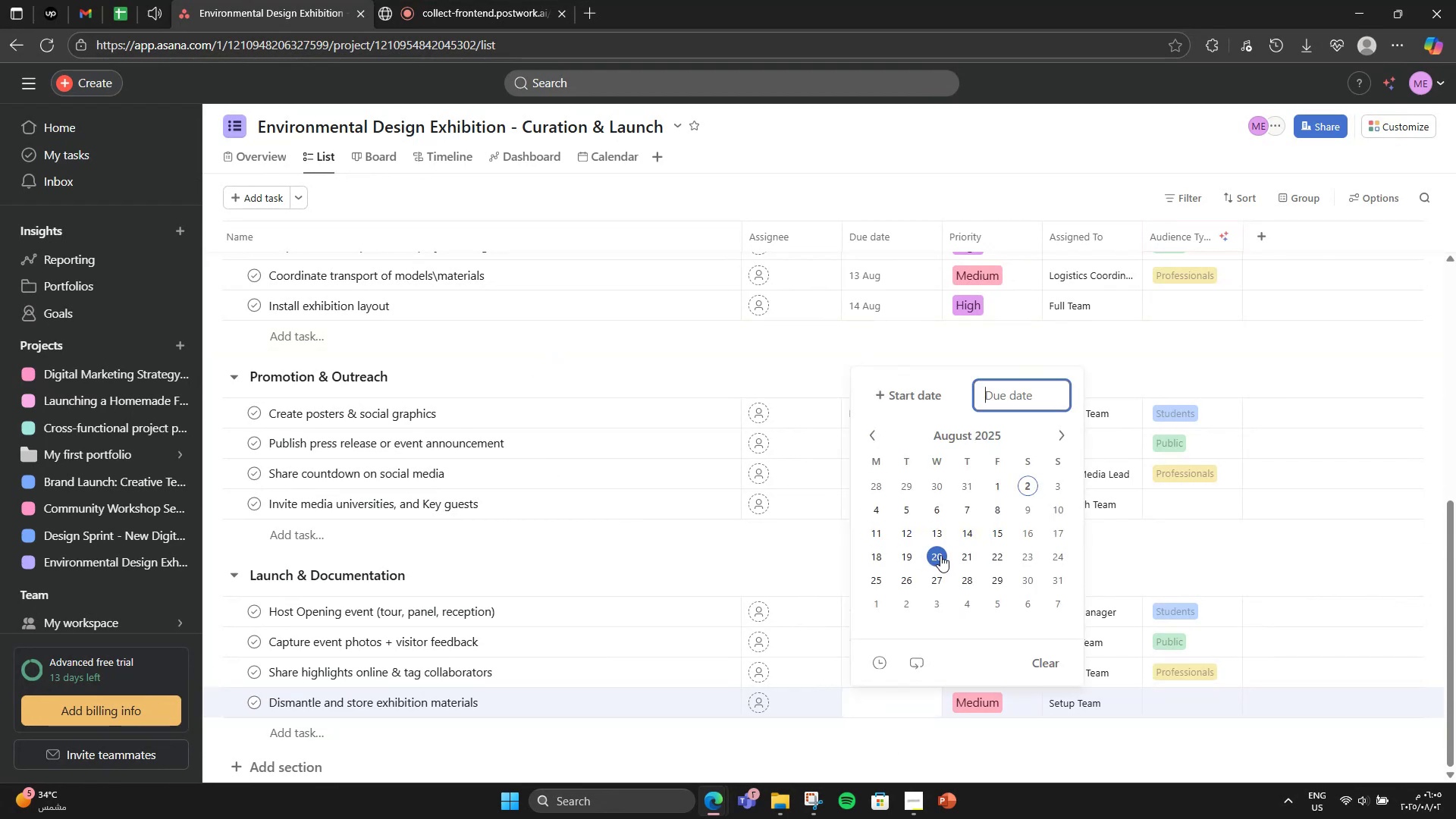 